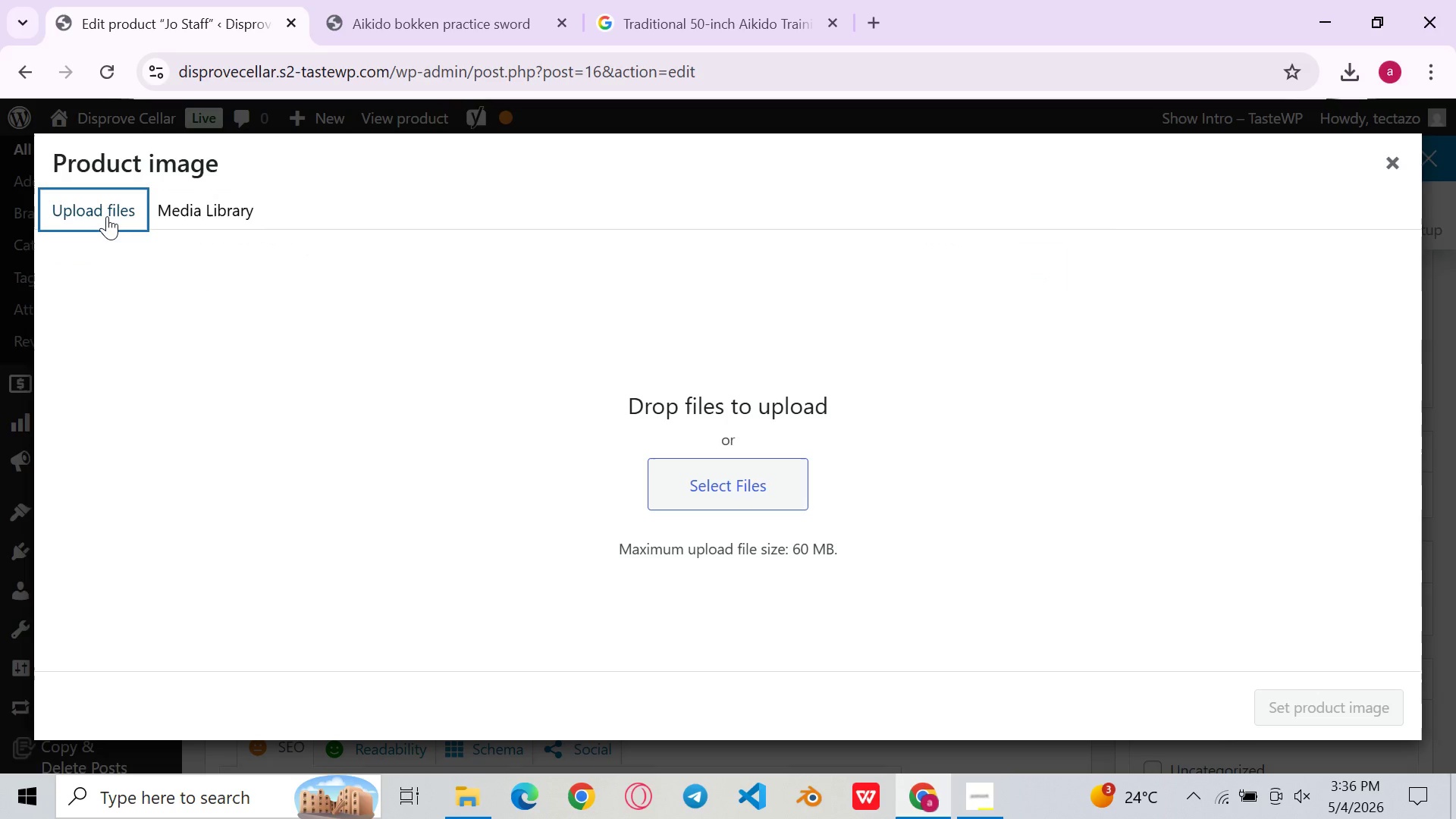 
left_click([107, 216])
 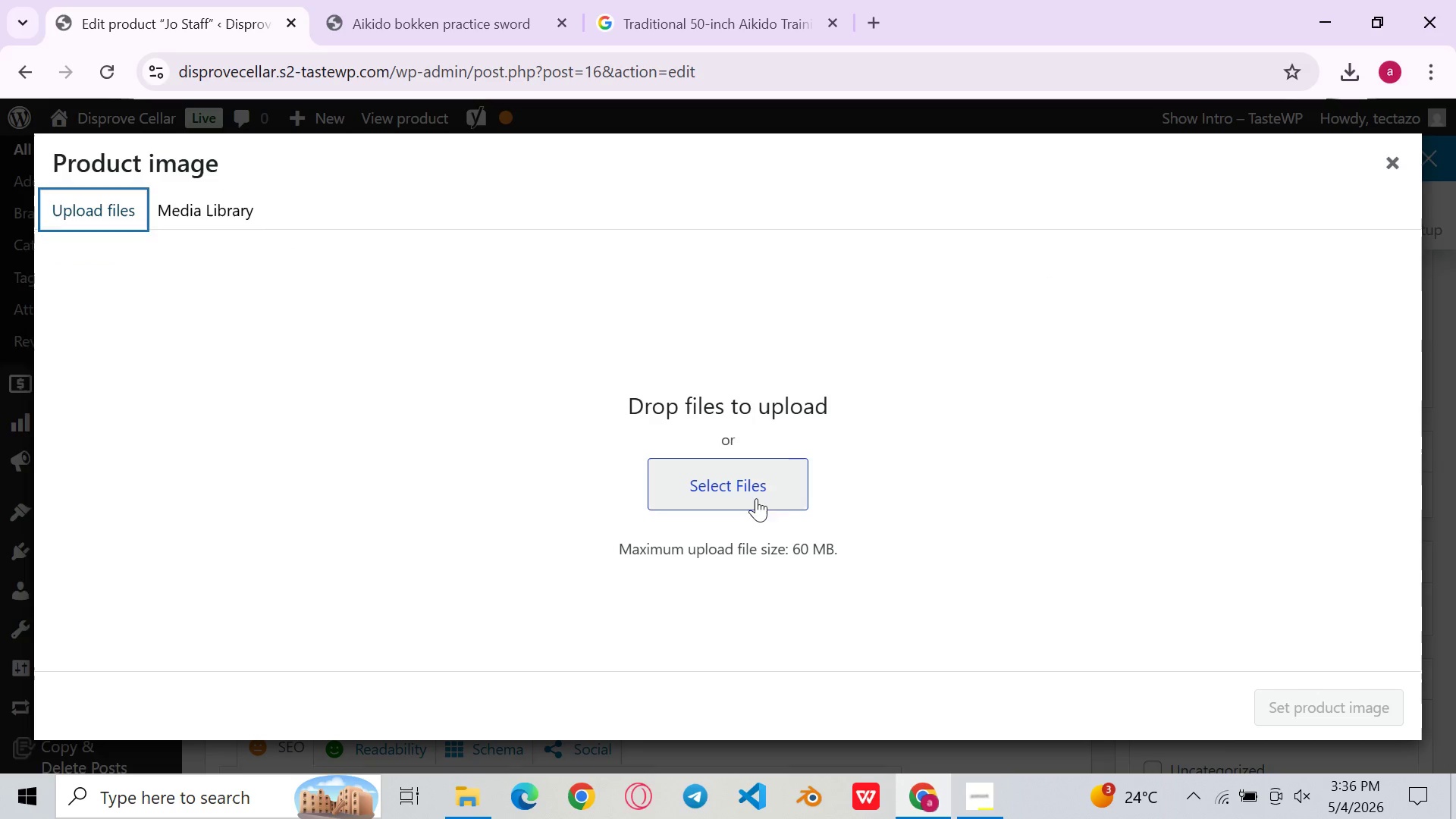 
left_click([752, 490])
 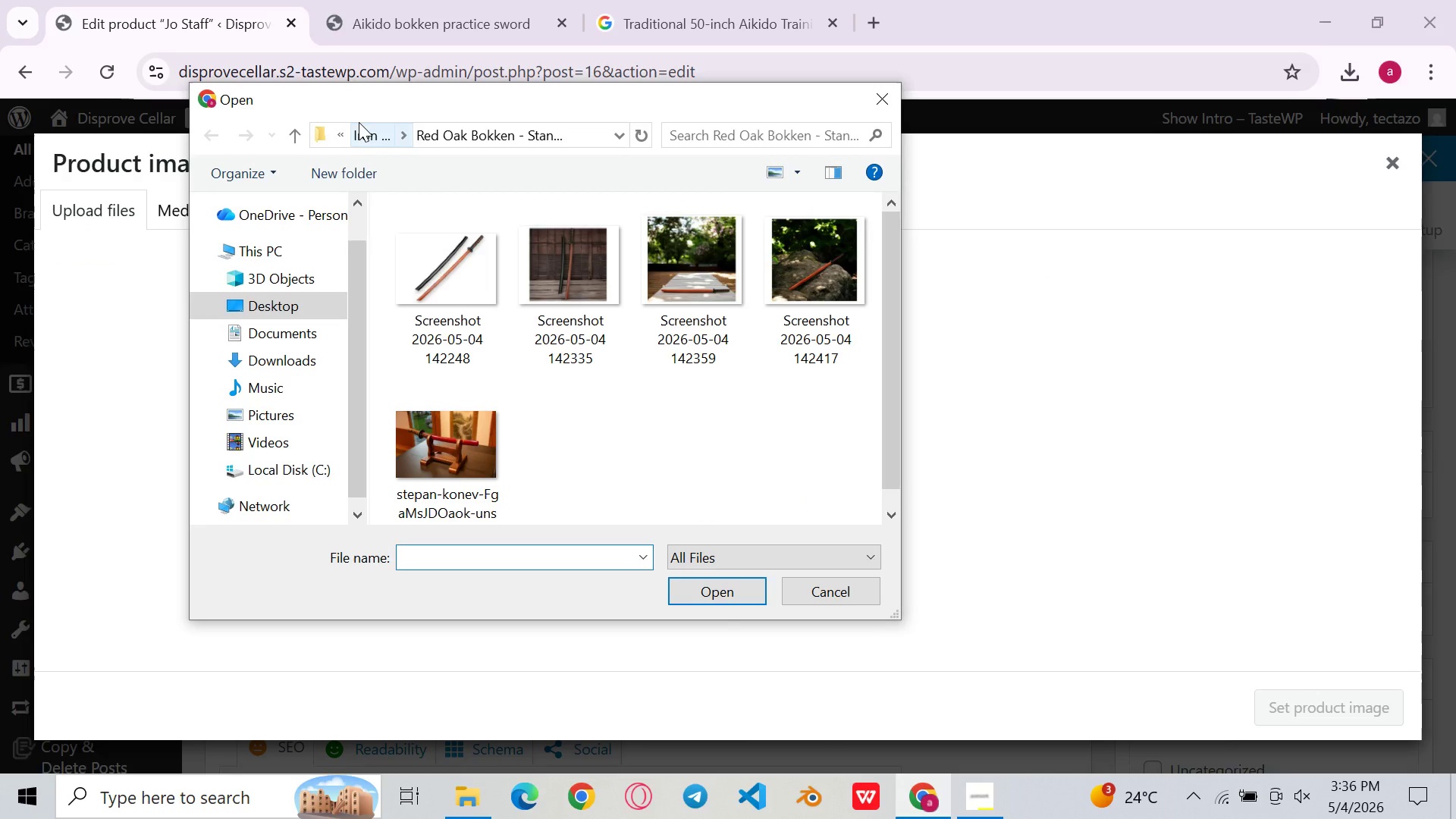 
left_click([363, 131])
 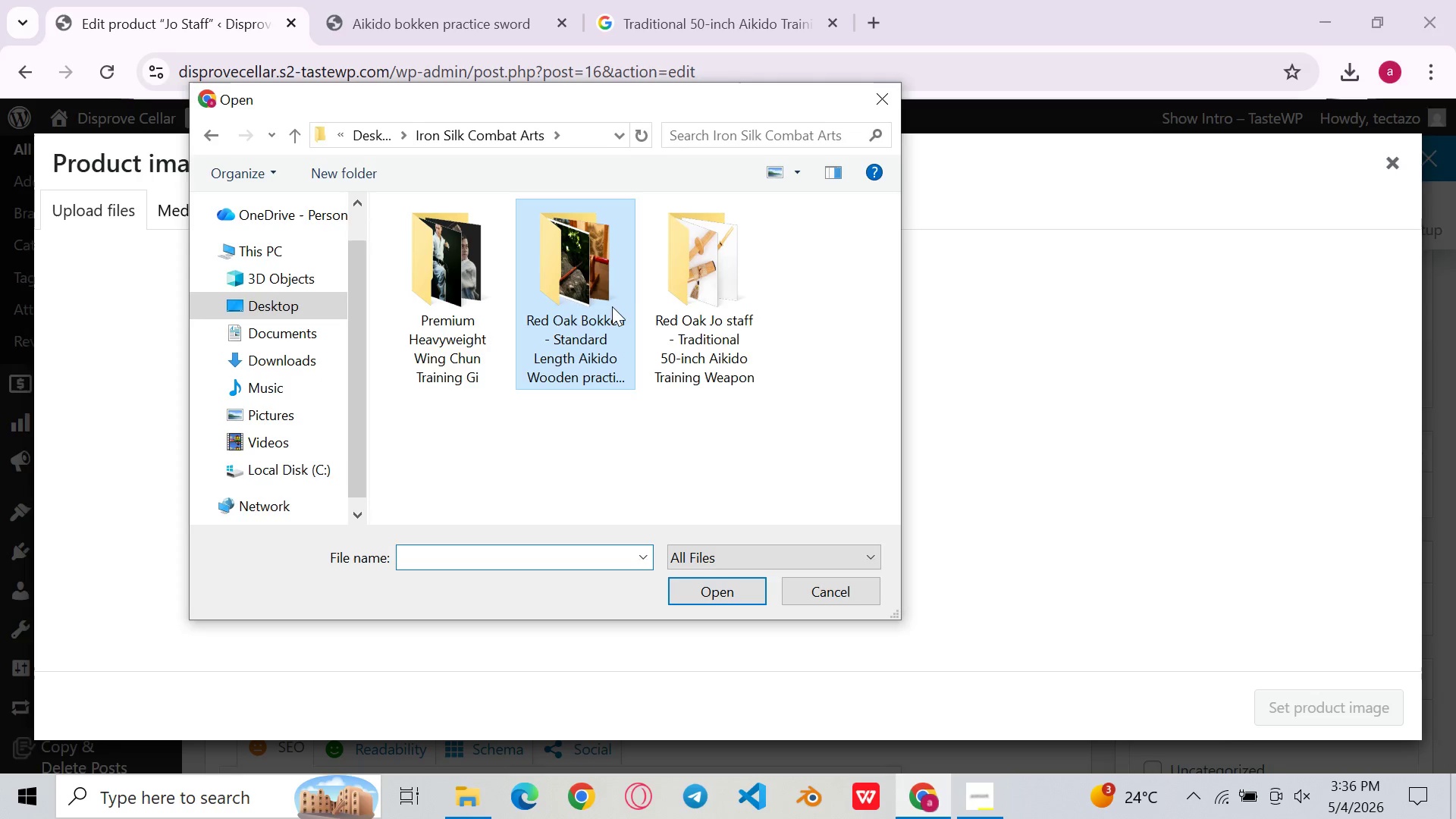 
left_click([708, 312])
 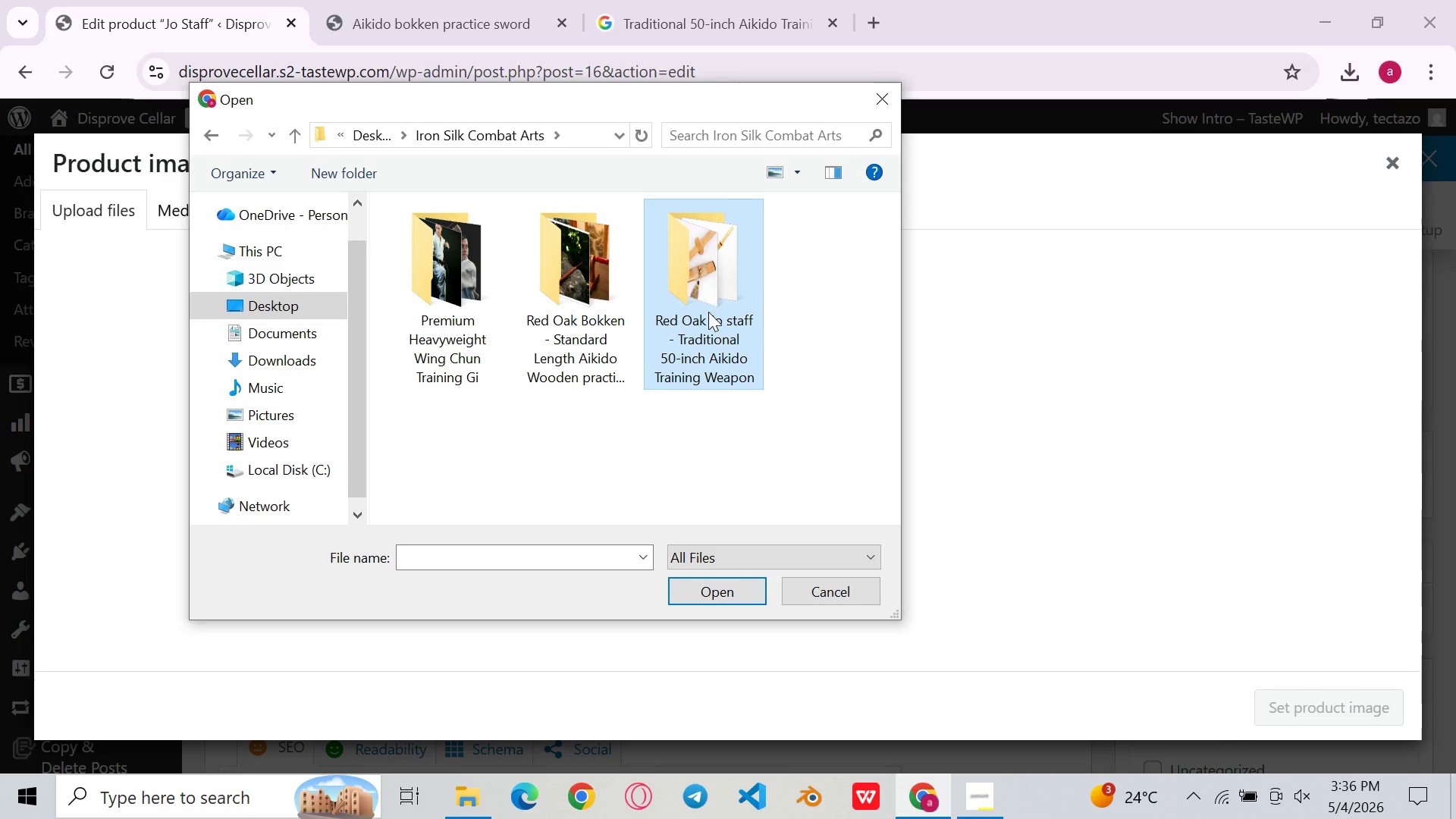 
double_click([708, 312])
 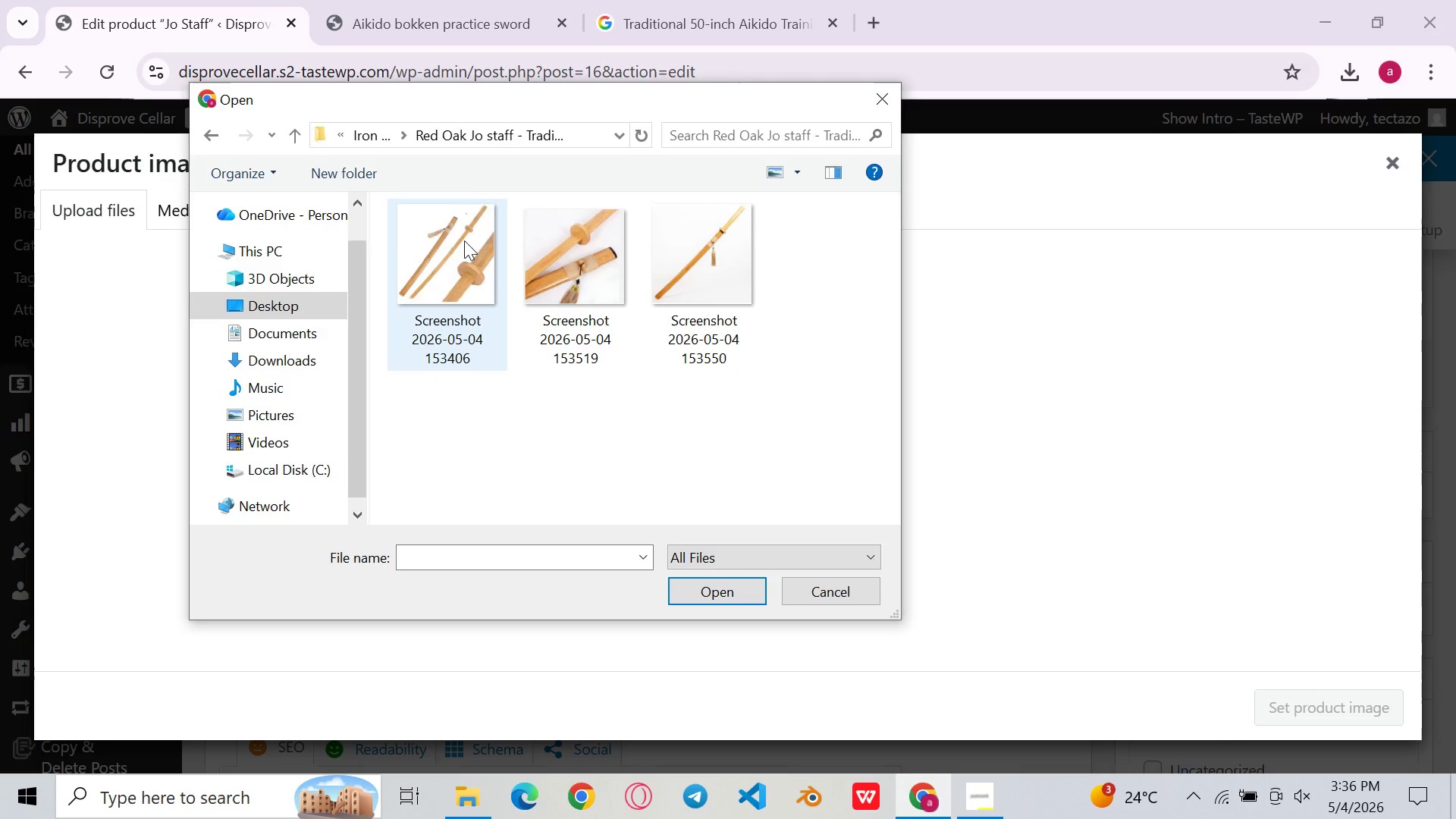 
left_click([464, 240])
 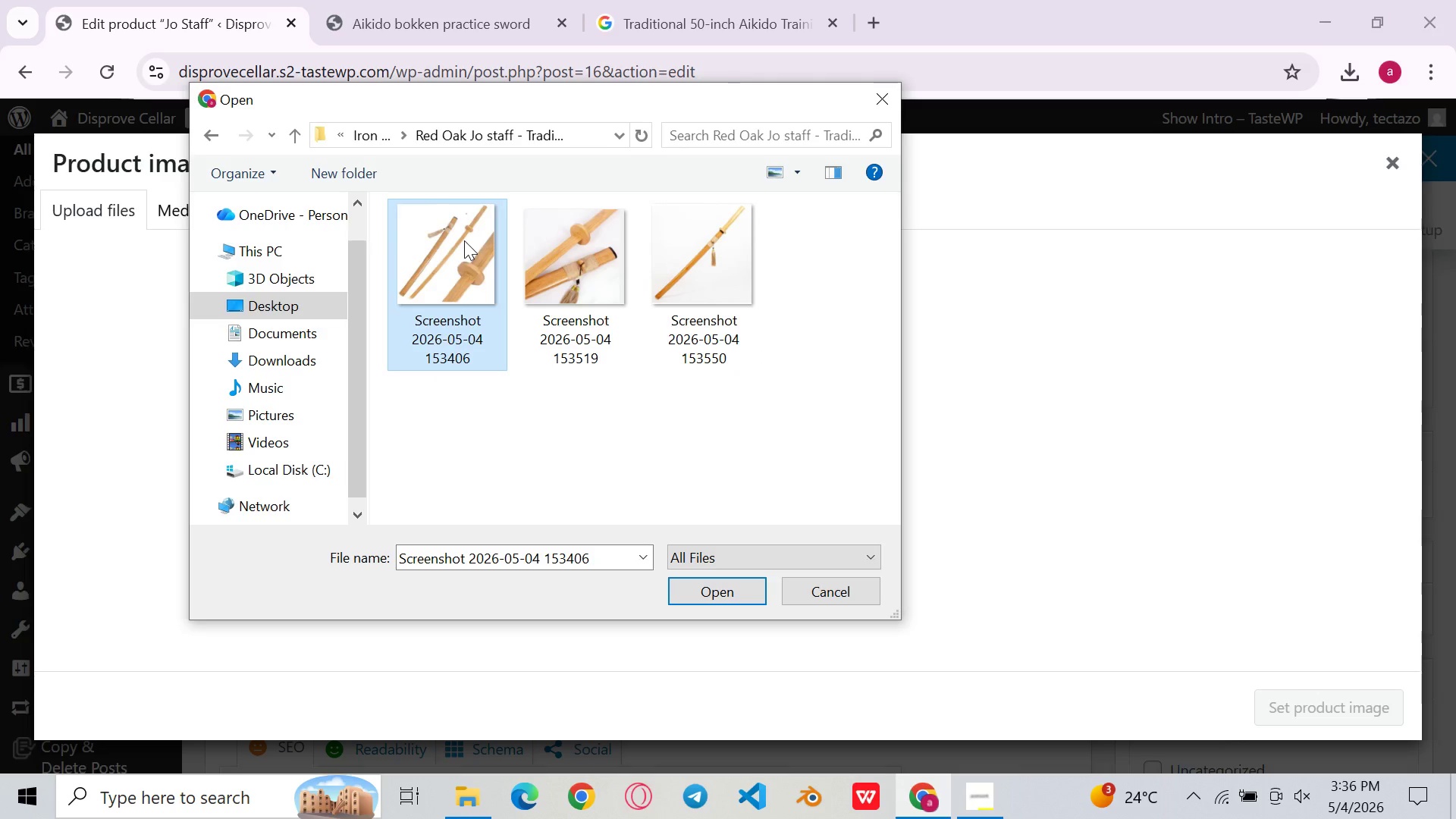 
double_click([464, 240])
 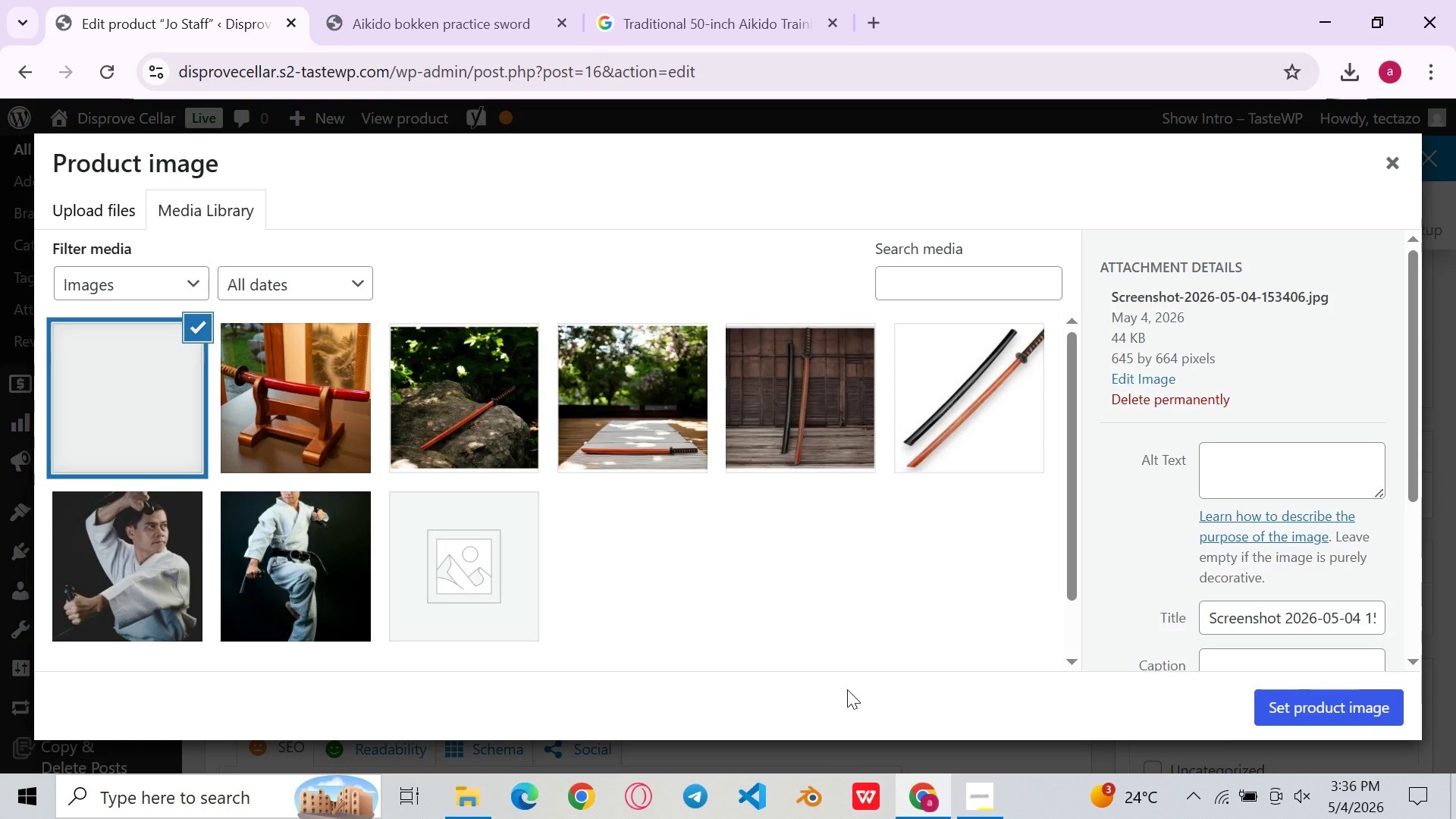 
wait(11.86)
 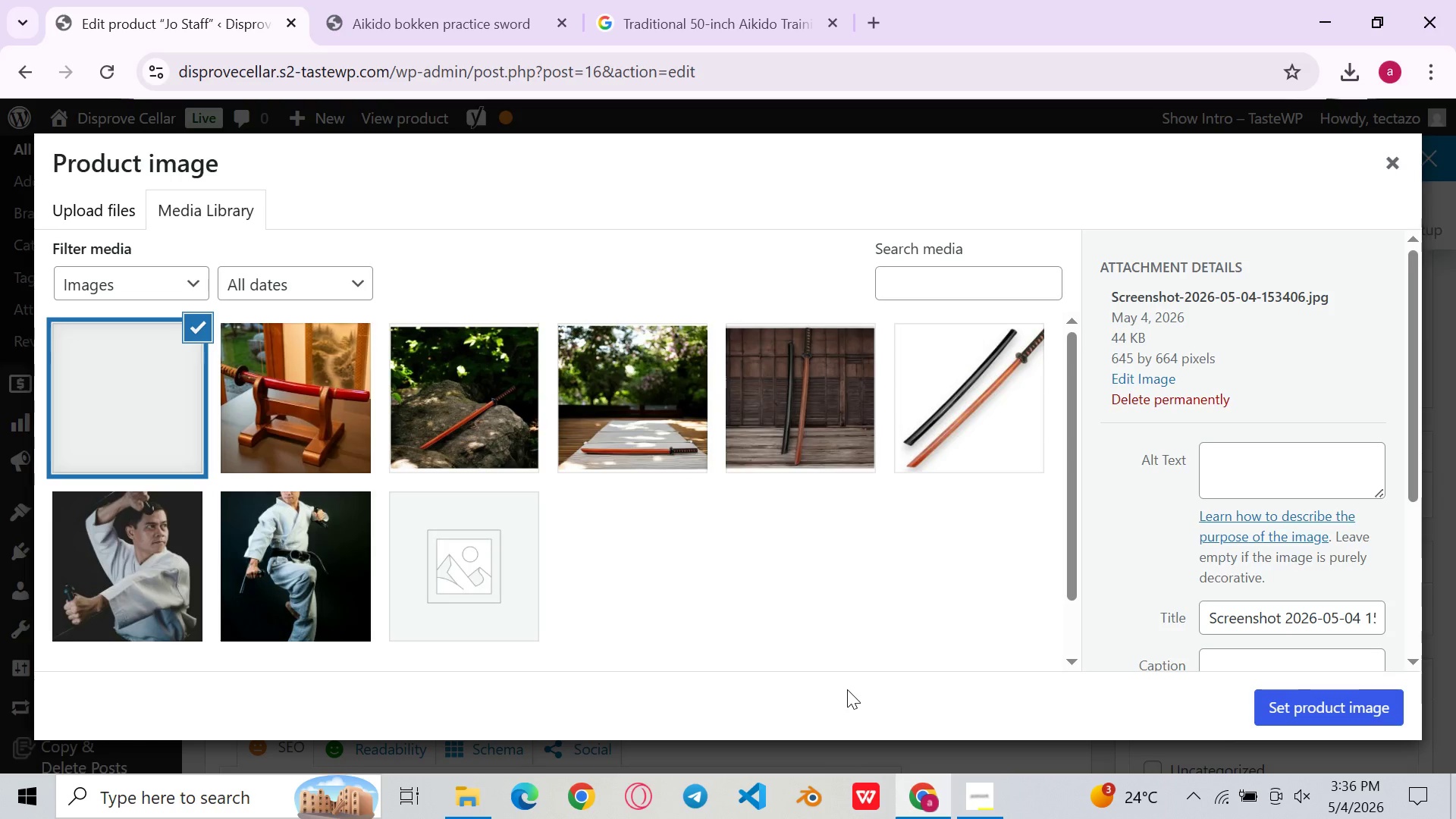 
left_click([1255, 605])
 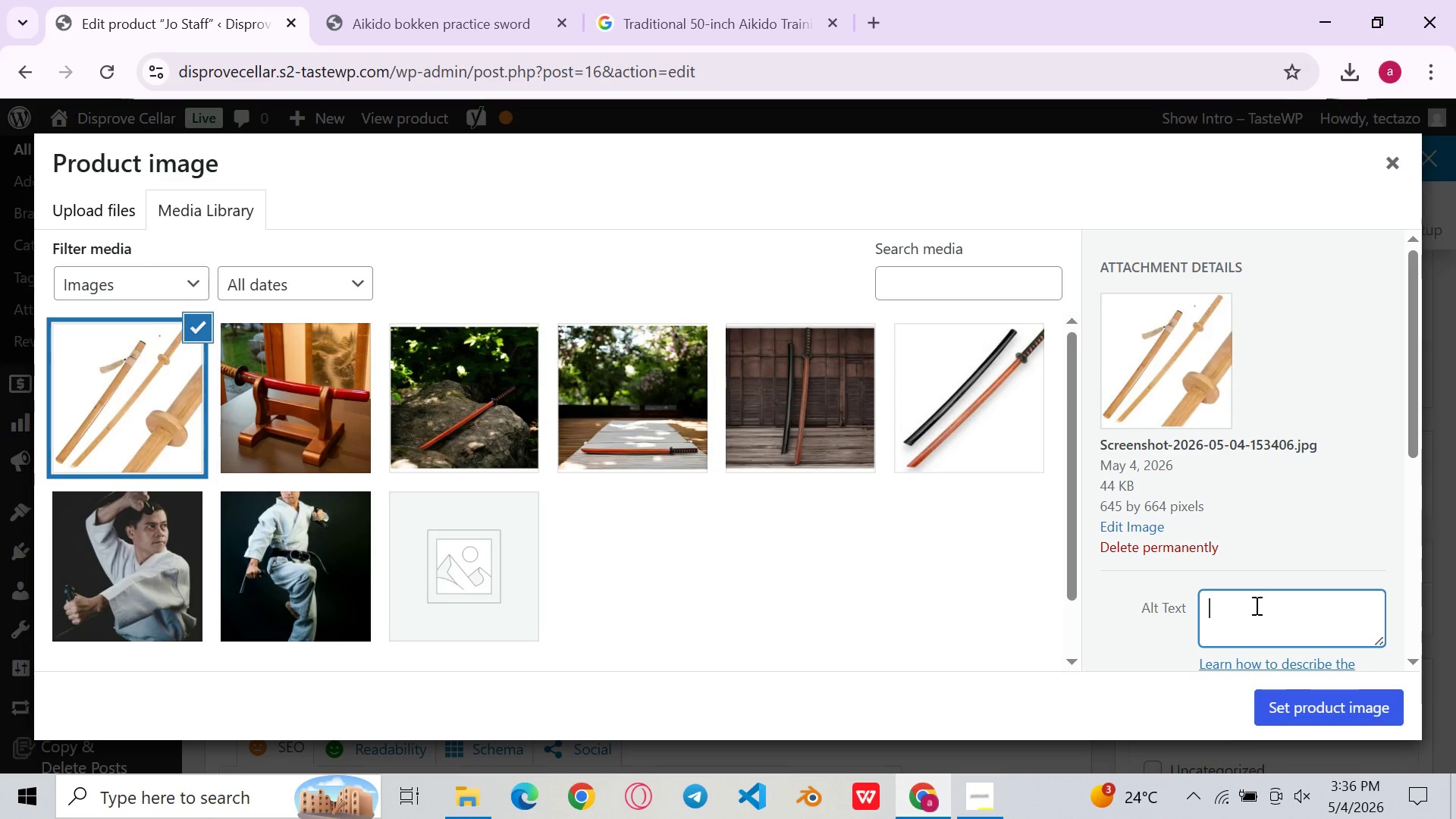 
type(Red Aok)
 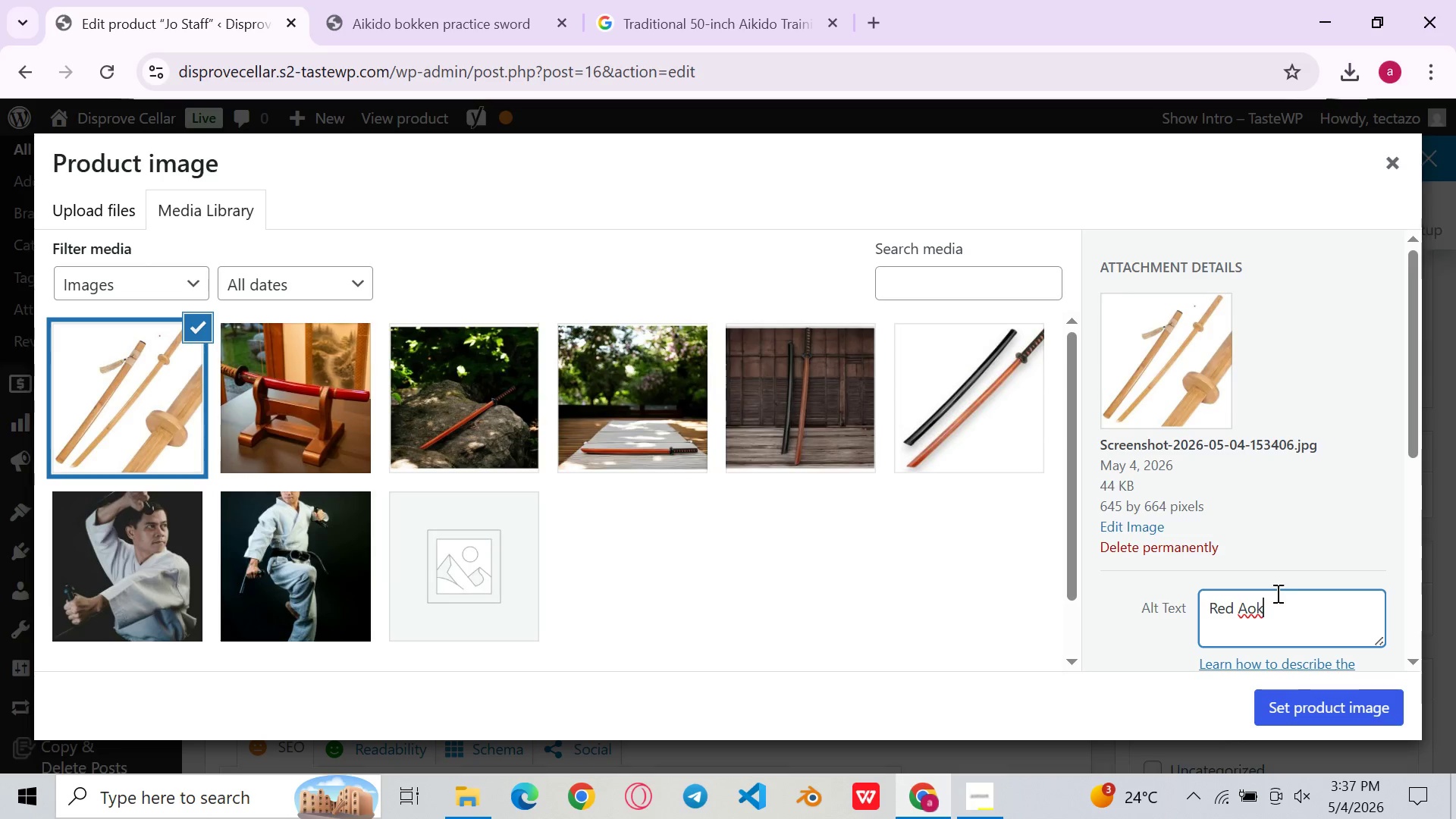 
key(Backspace)
key(Backspace)
key(Backspace)
type(Oak Aikido jo staff -)
key(Backspace)
type(laid horizontally )
 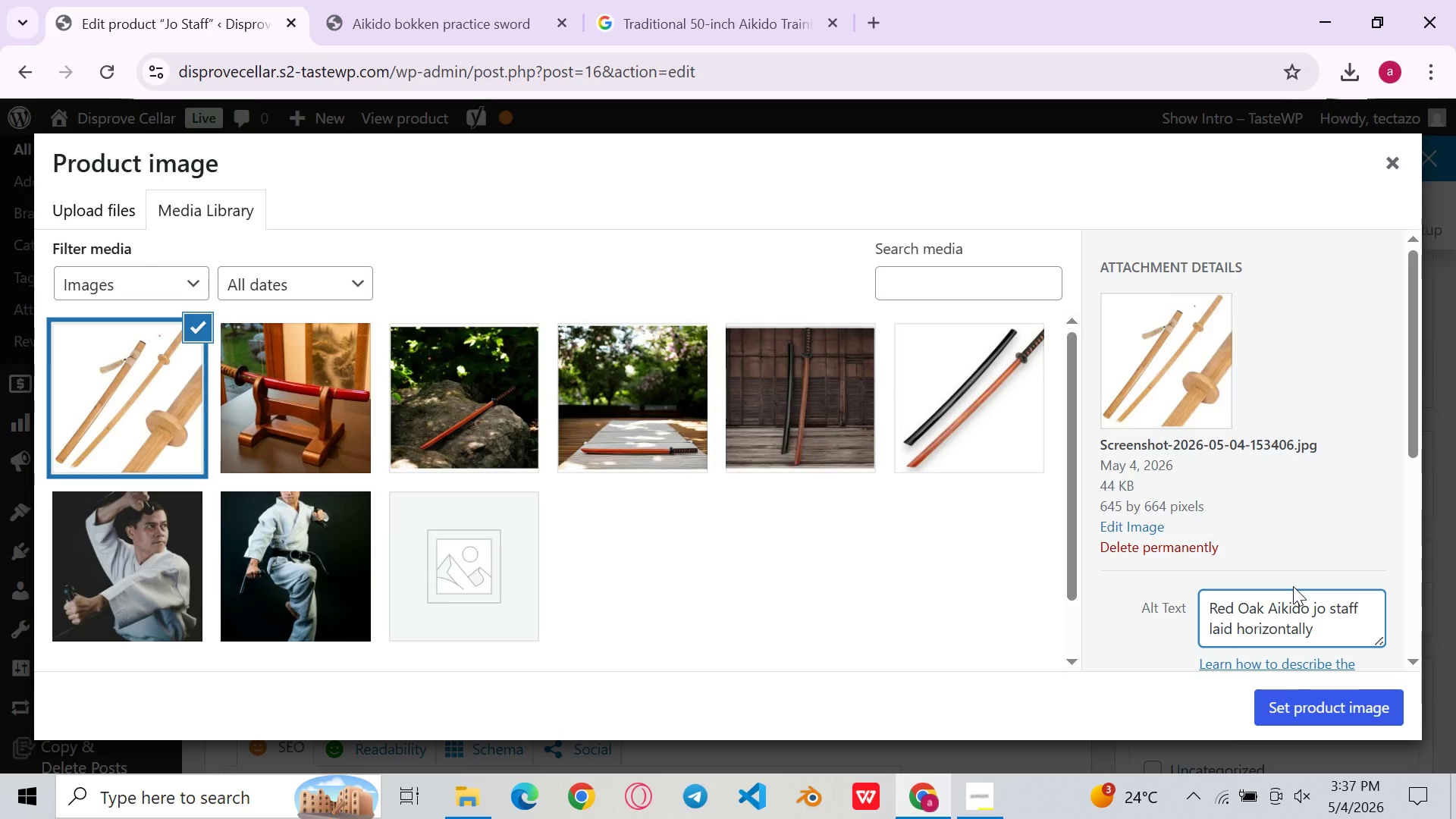 
wait(7.23)
 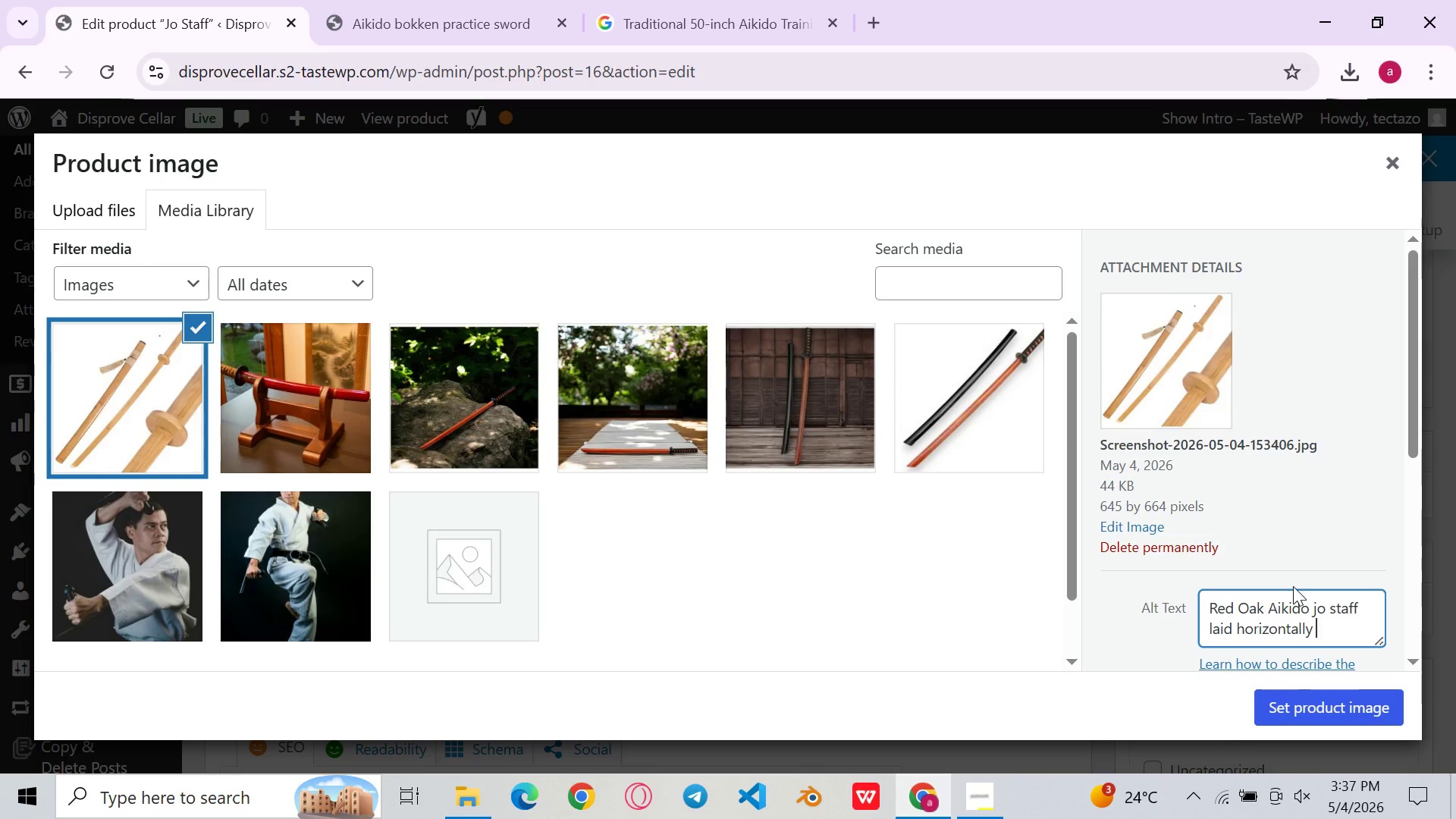 
type(showing full 50-inch lenght and sn)
key(Backspace)
type(mooth)
 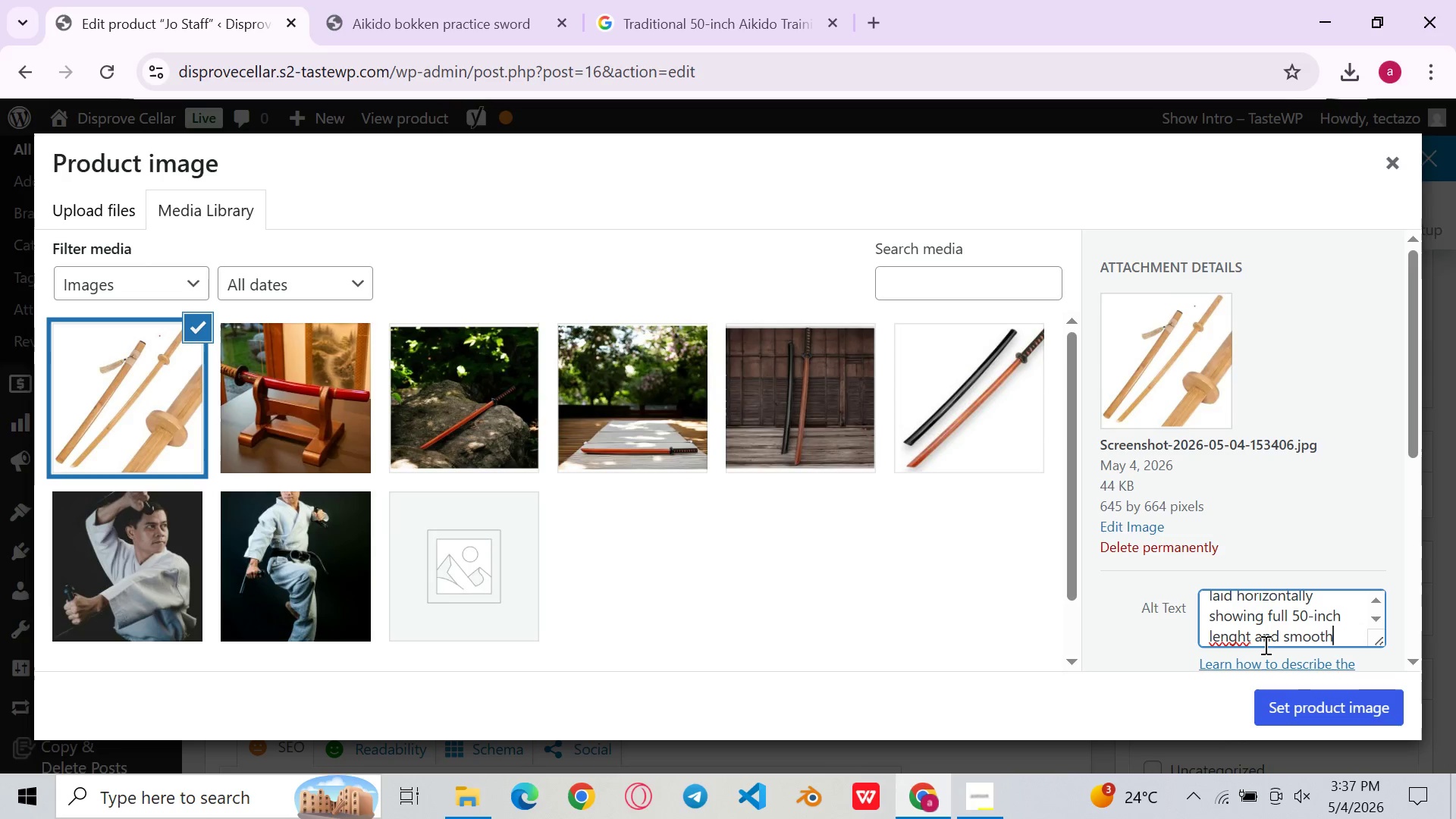 
left_click([1249, 635])
 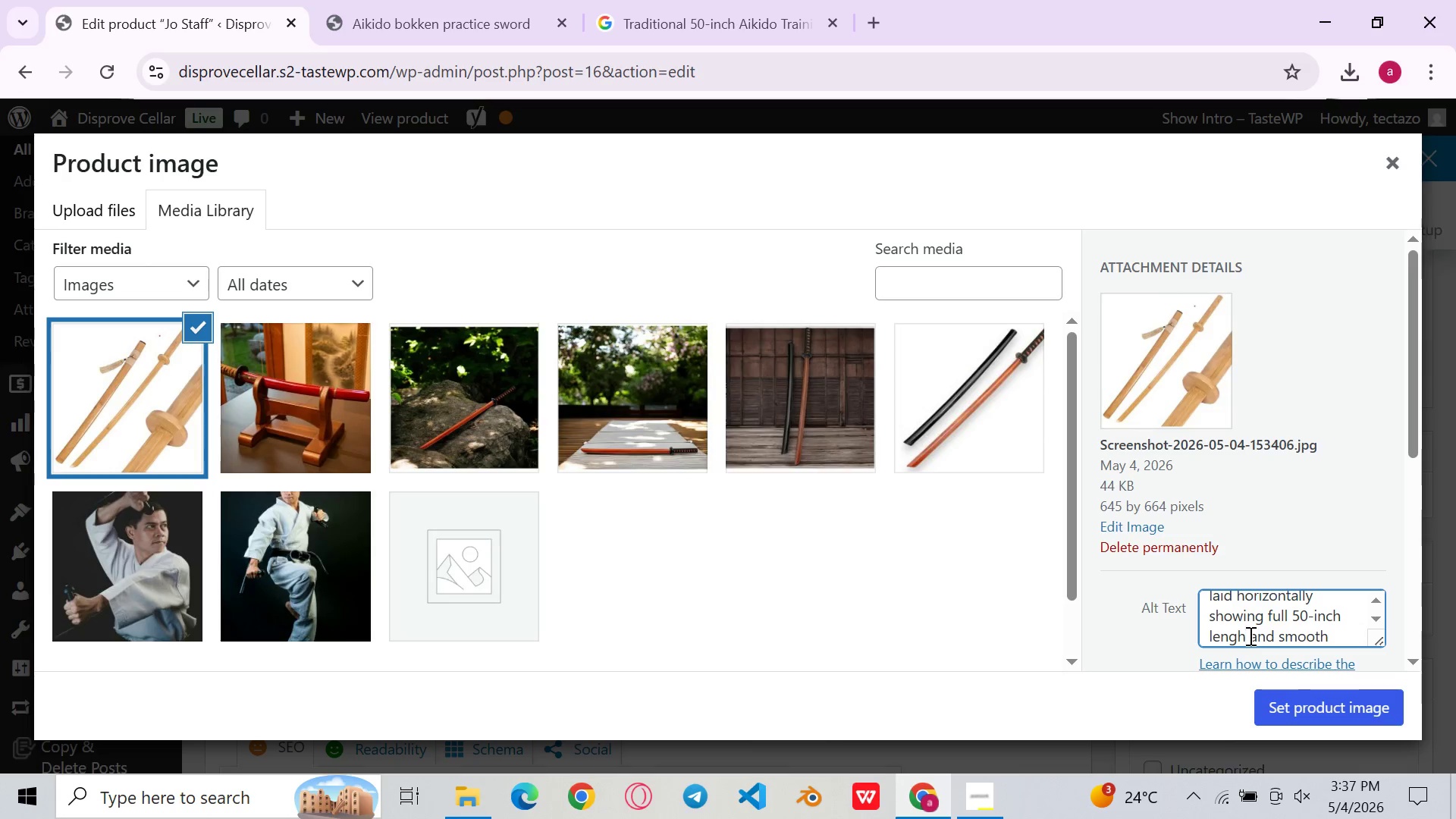 
key(Backspace)
key(Backspace)
type(th)
 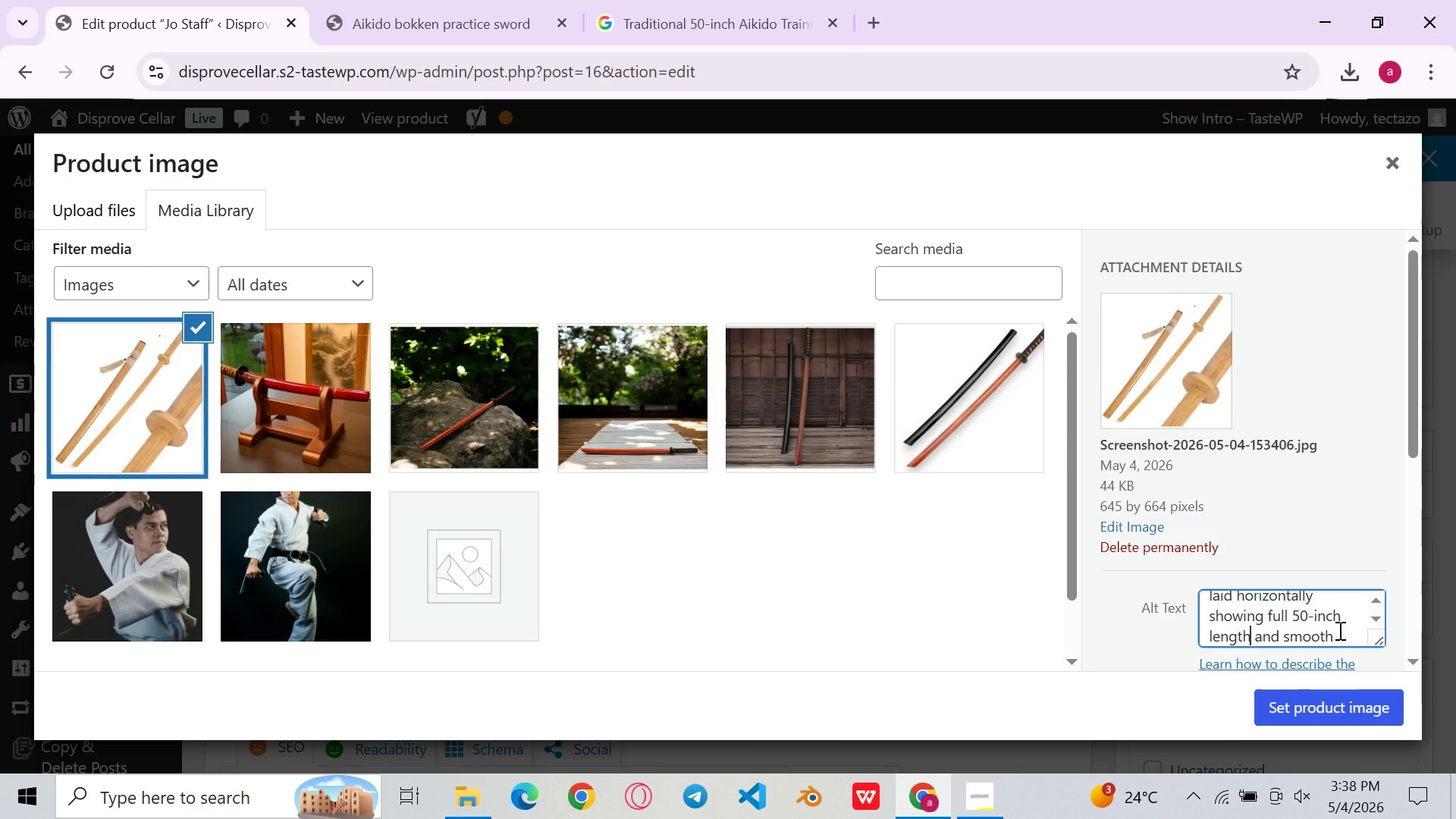 
left_click([1338, 630])
 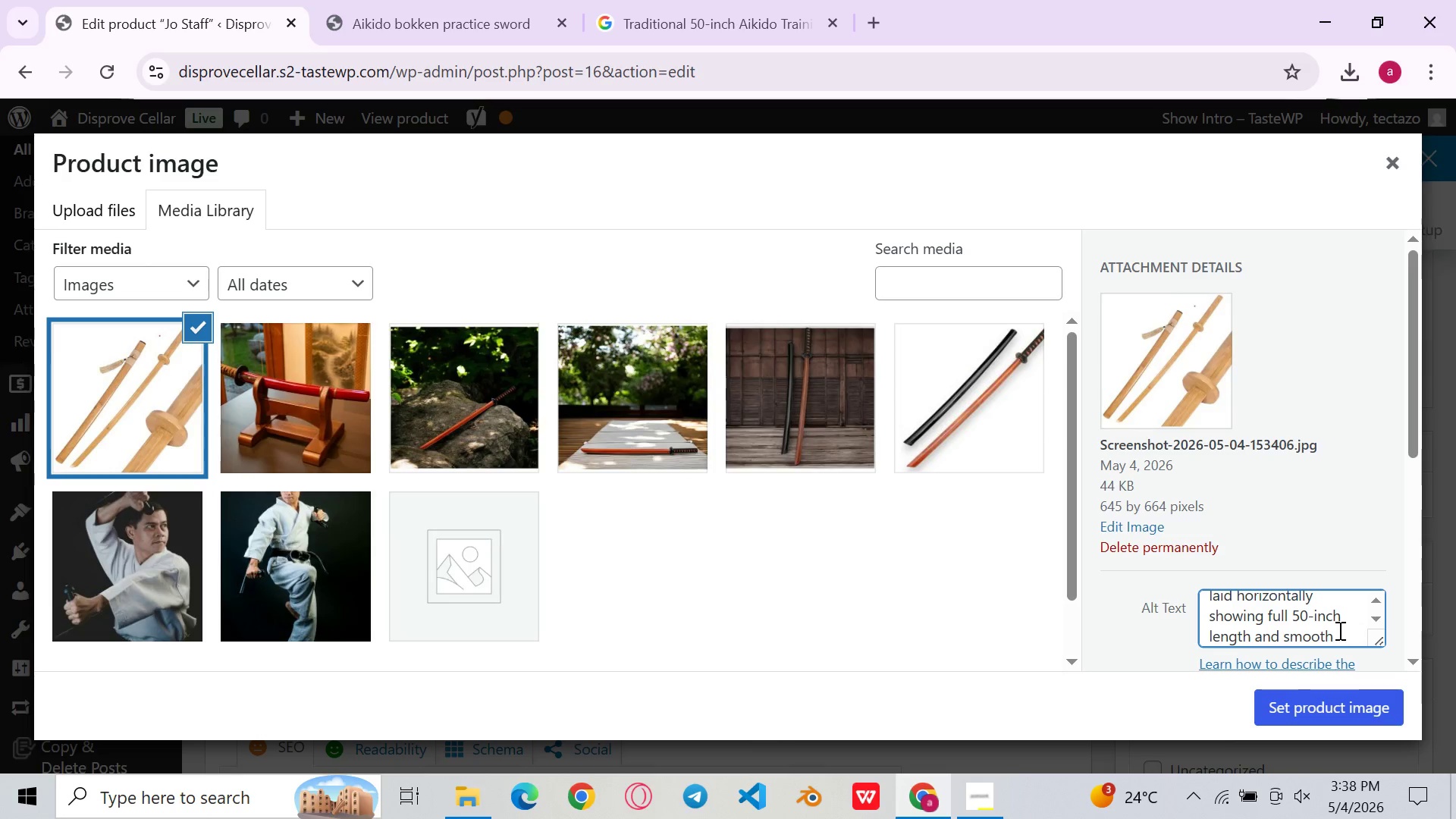 
type( cylinderic)
key(Backspace)
type(cl)
key(Backspace)
type(al profile used in jo kata and kumi- )
key(Backspace)
type(jo partner drills)
 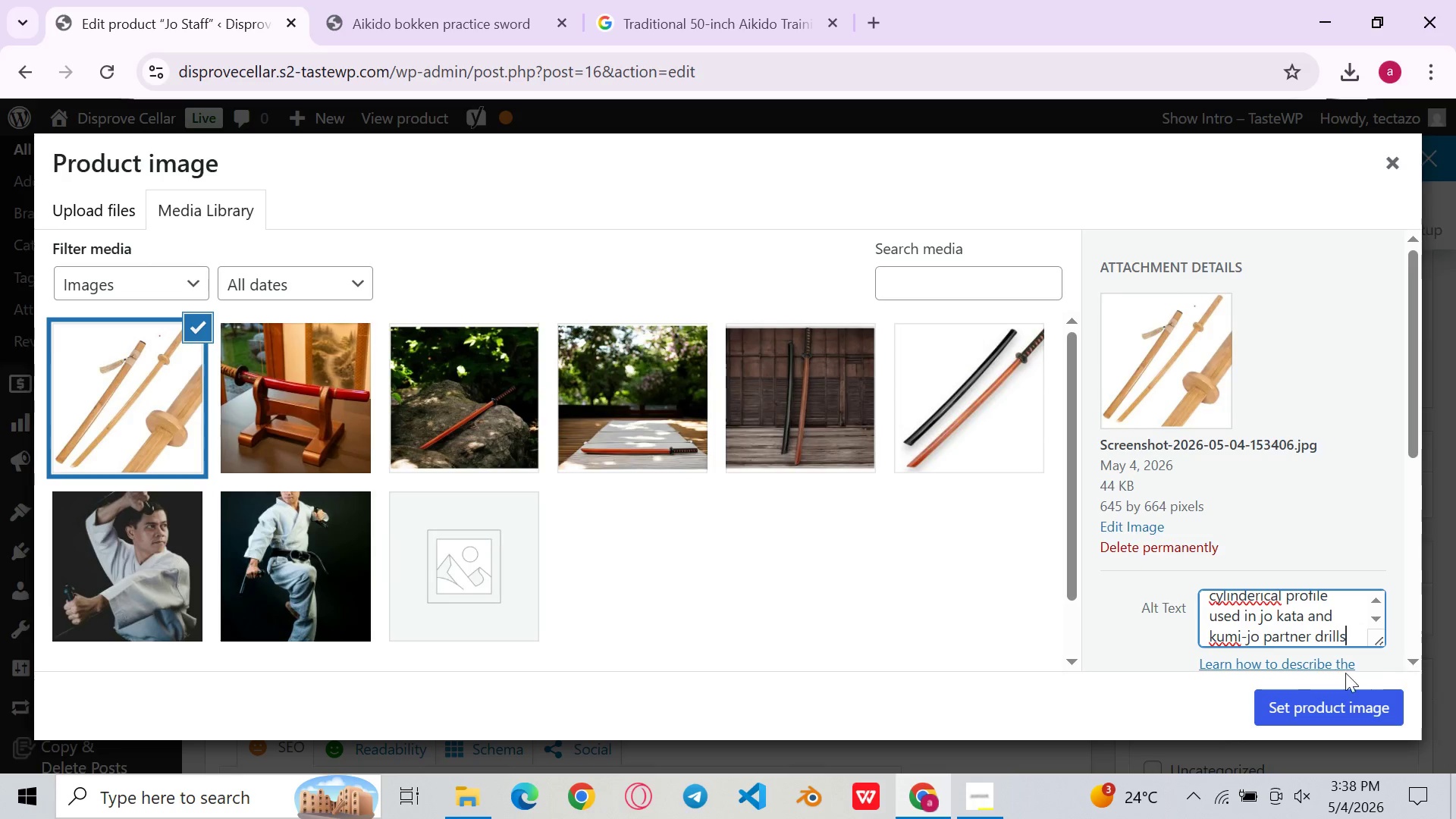 
left_click([1311, 626])
 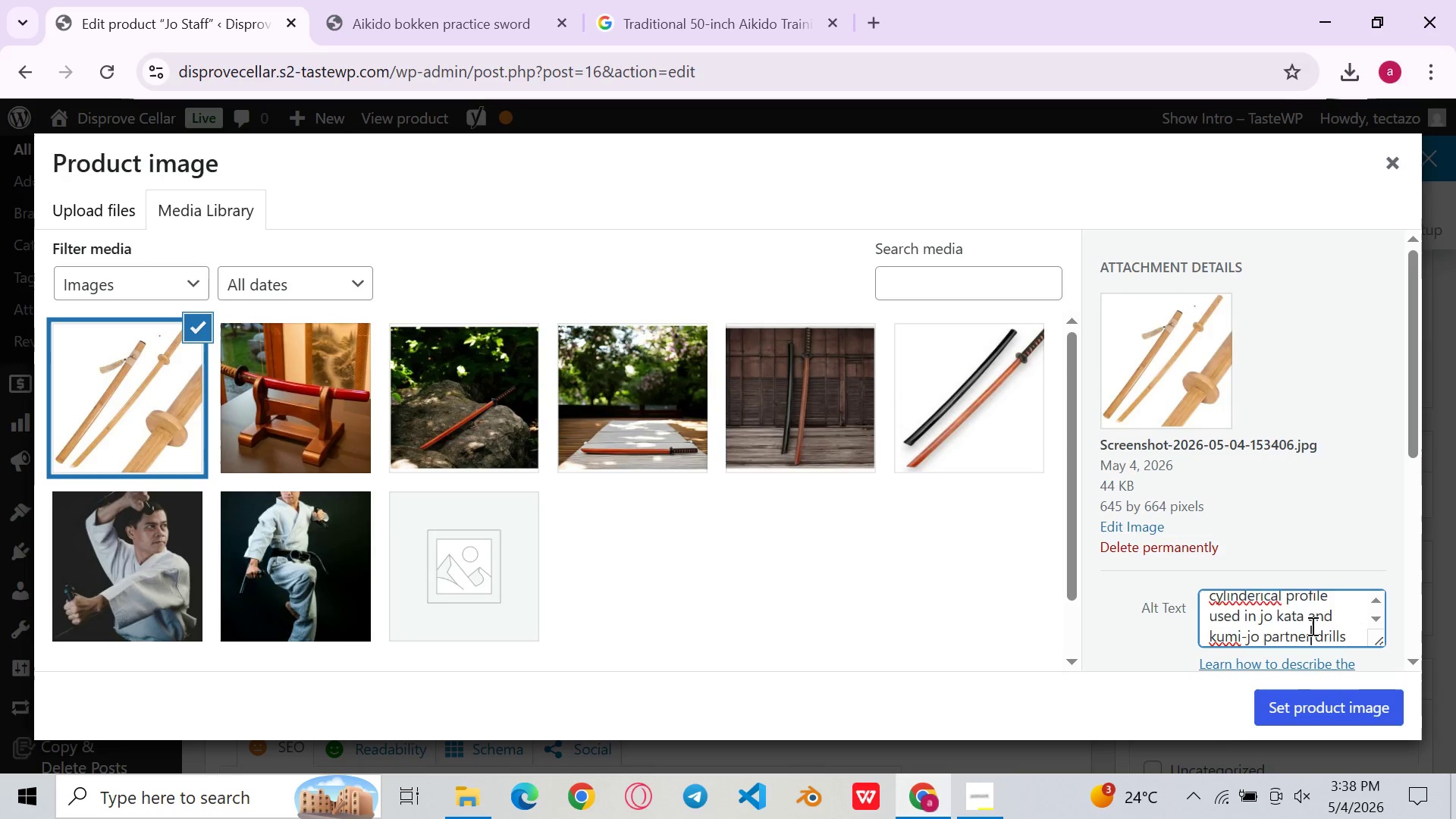 
key(Control+ControlLeft)
 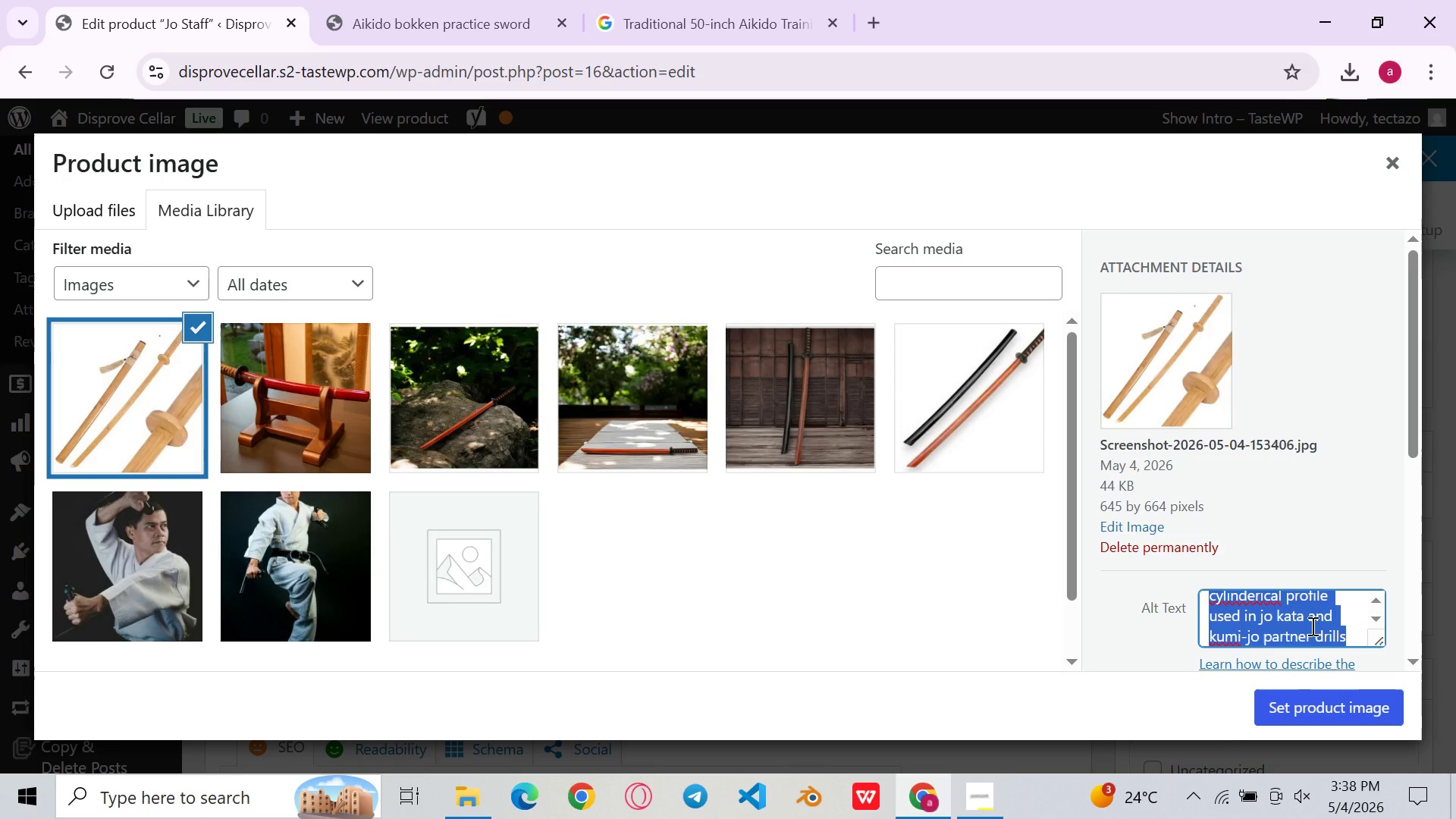 
key(Control+A)
 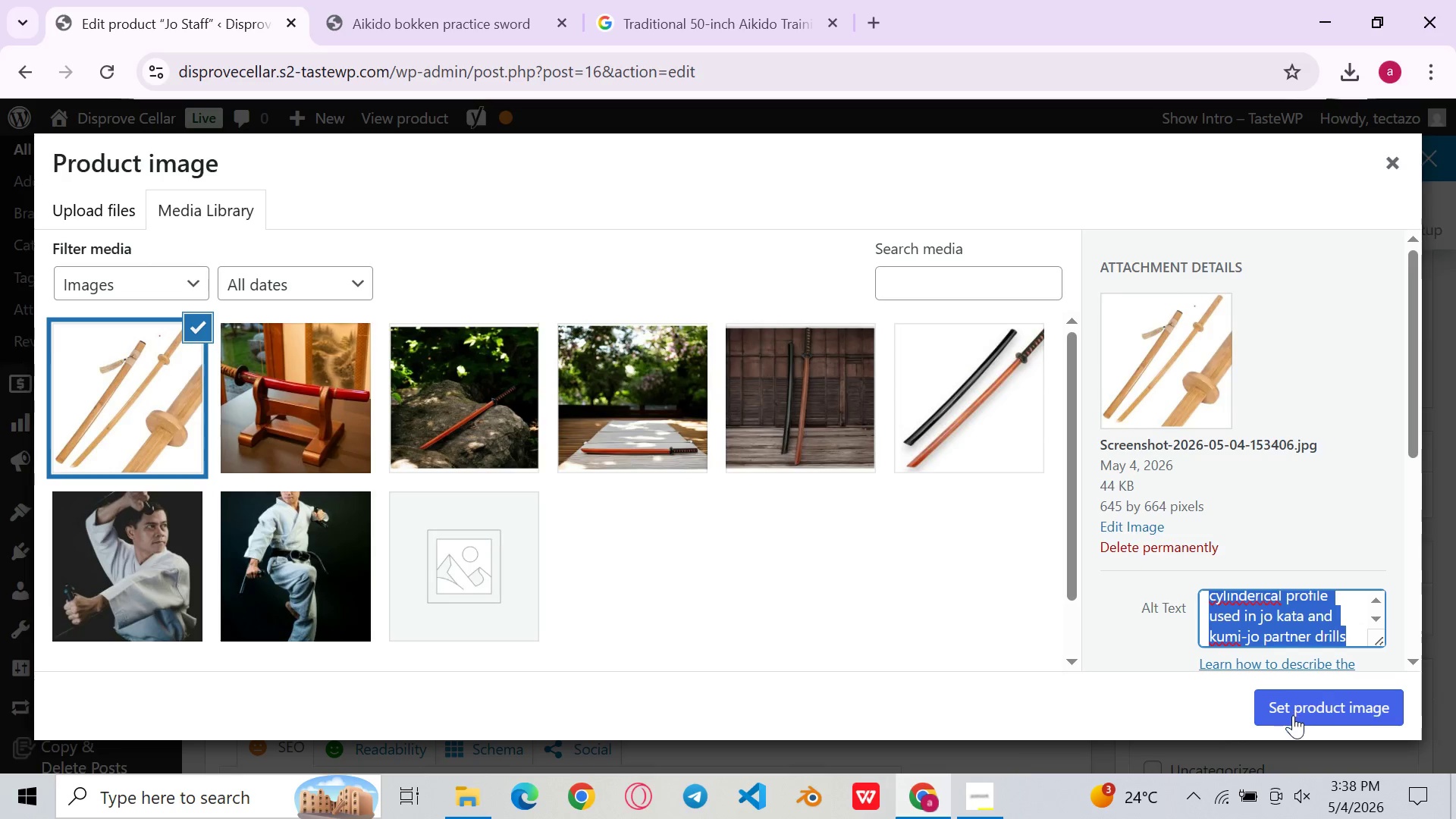 
left_click([1293, 715])
 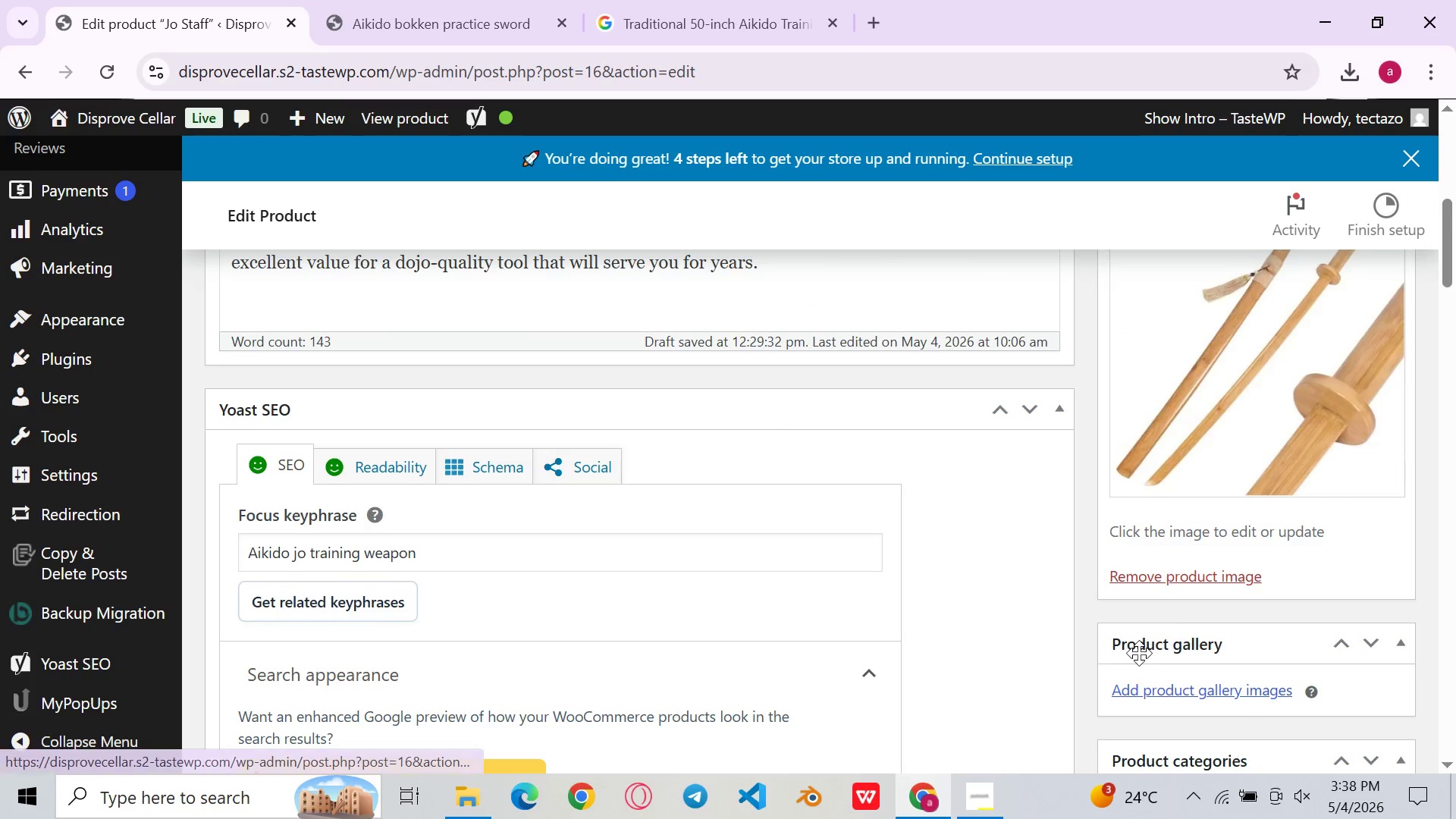 
left_click([1160, 694])
 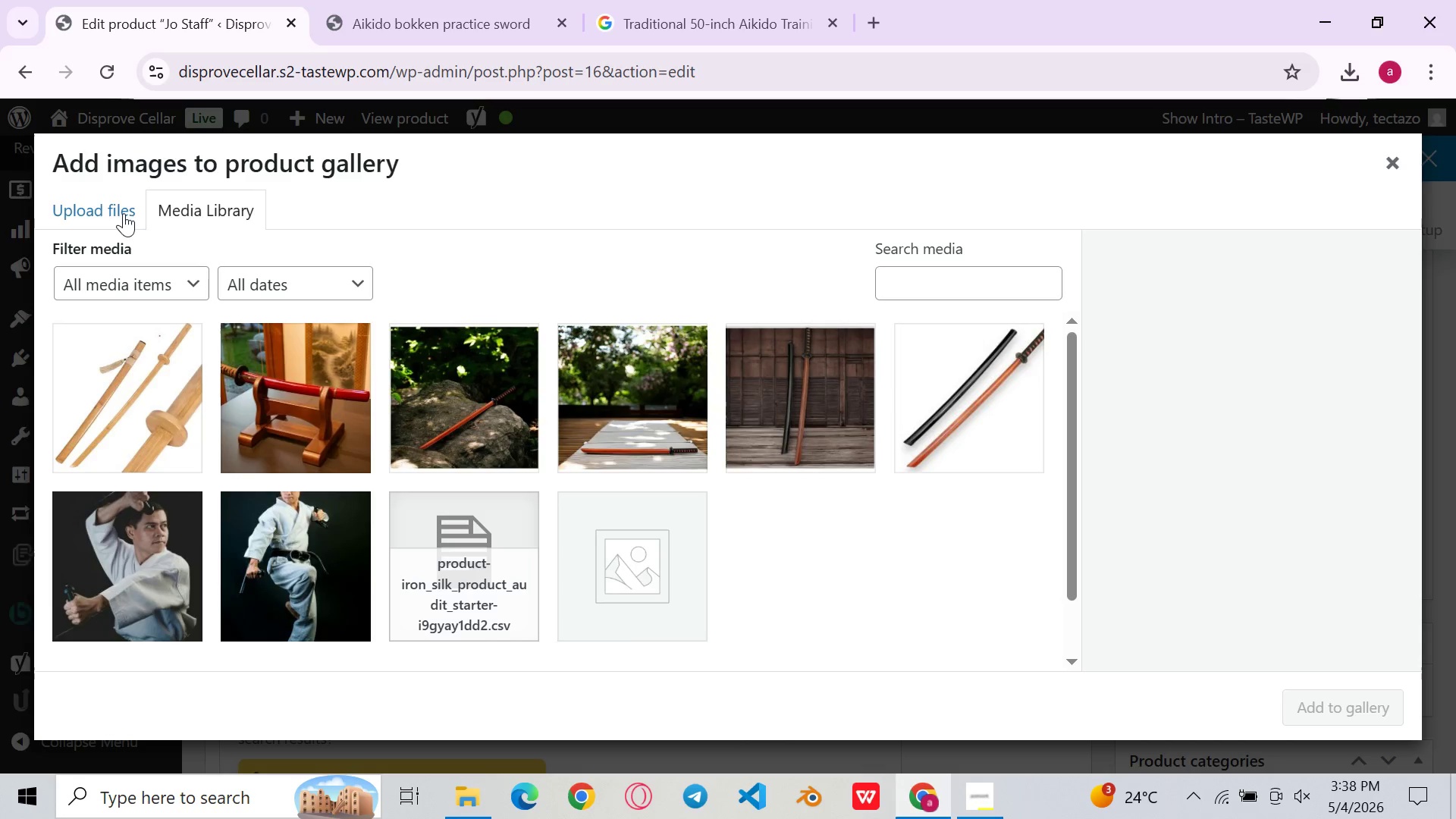 
left_click([111, 210])
 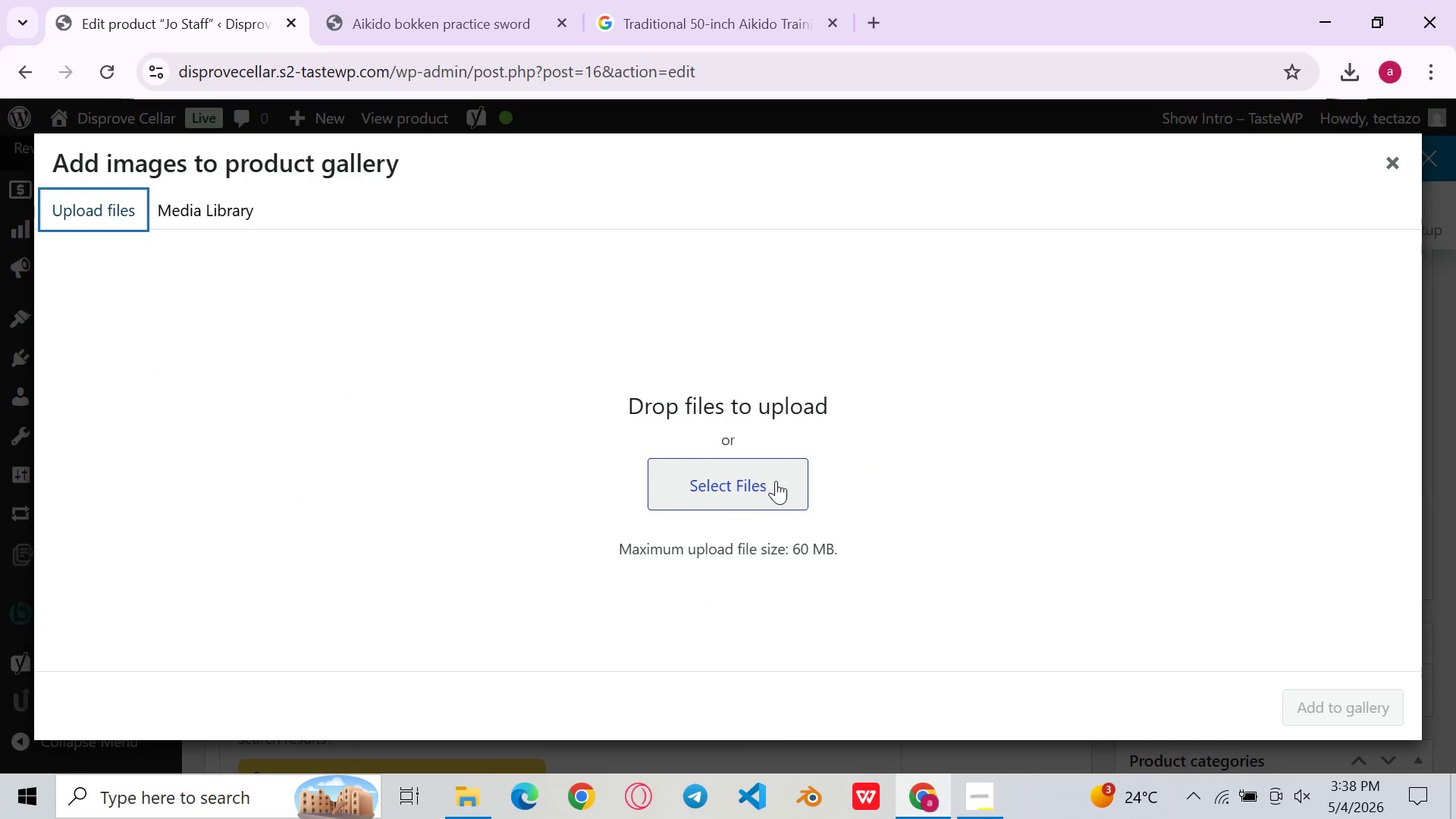 
left_click([767, 487])
 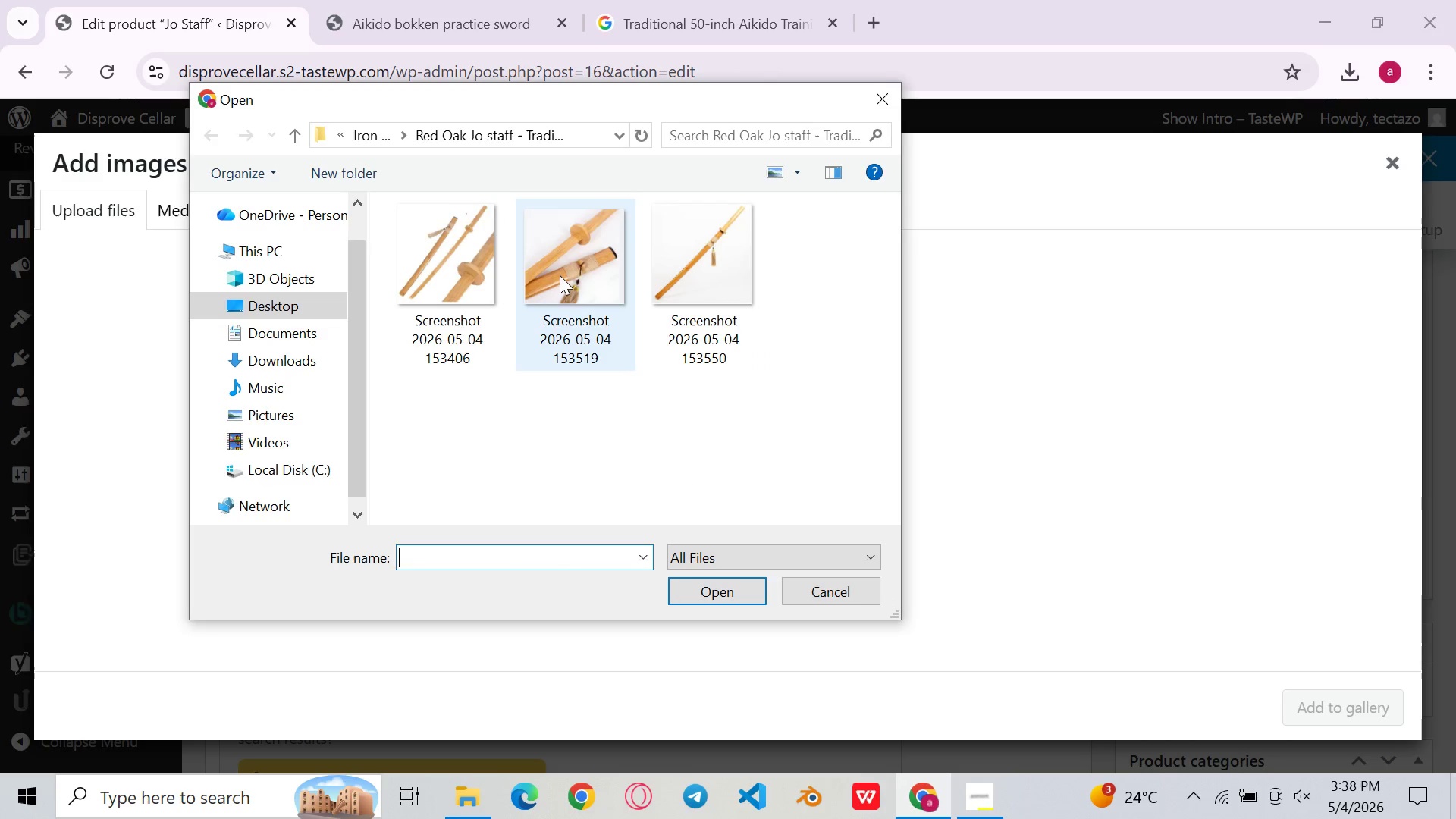 
double_click([557, 275])
 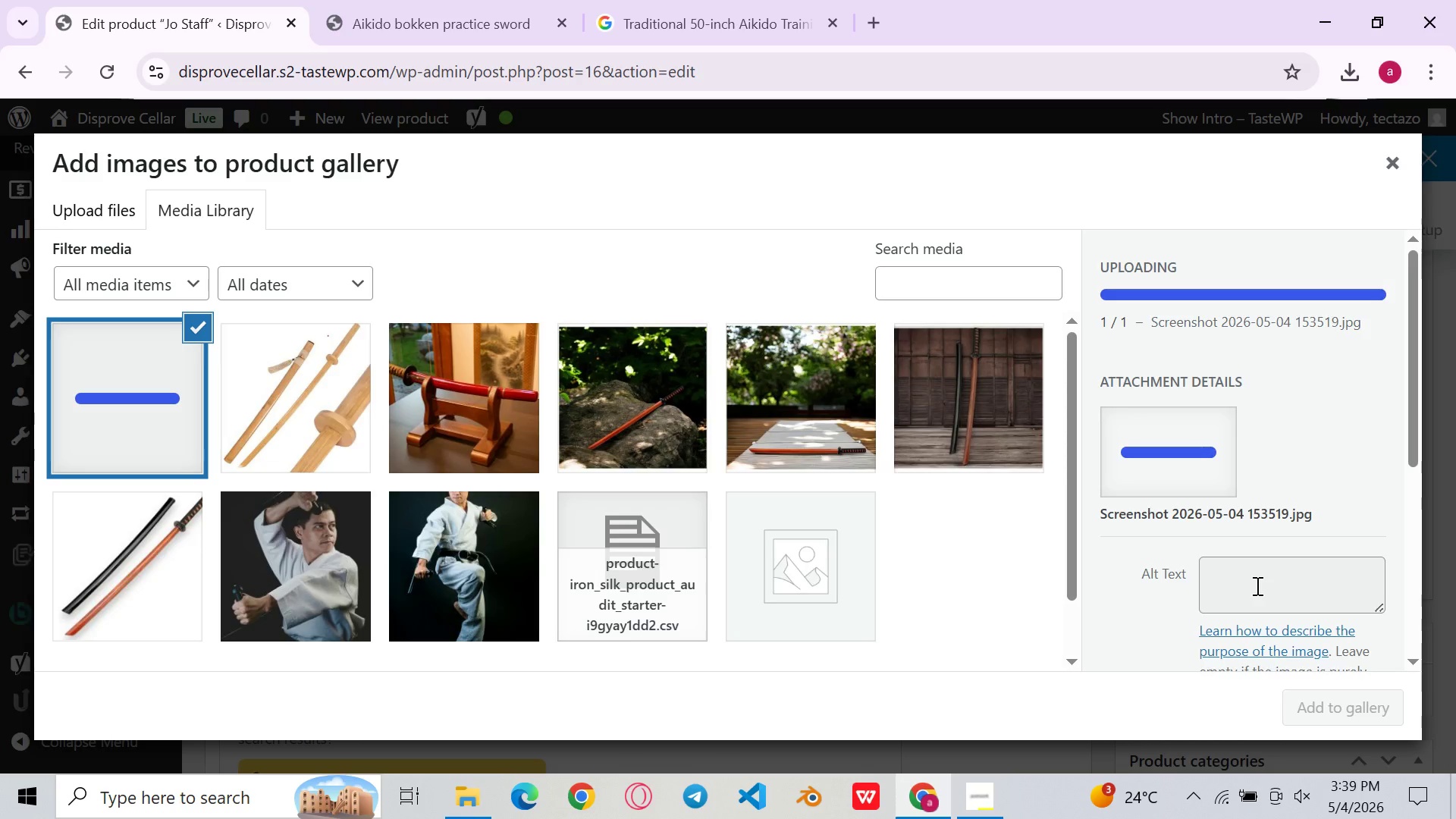 
wait(23.98)
 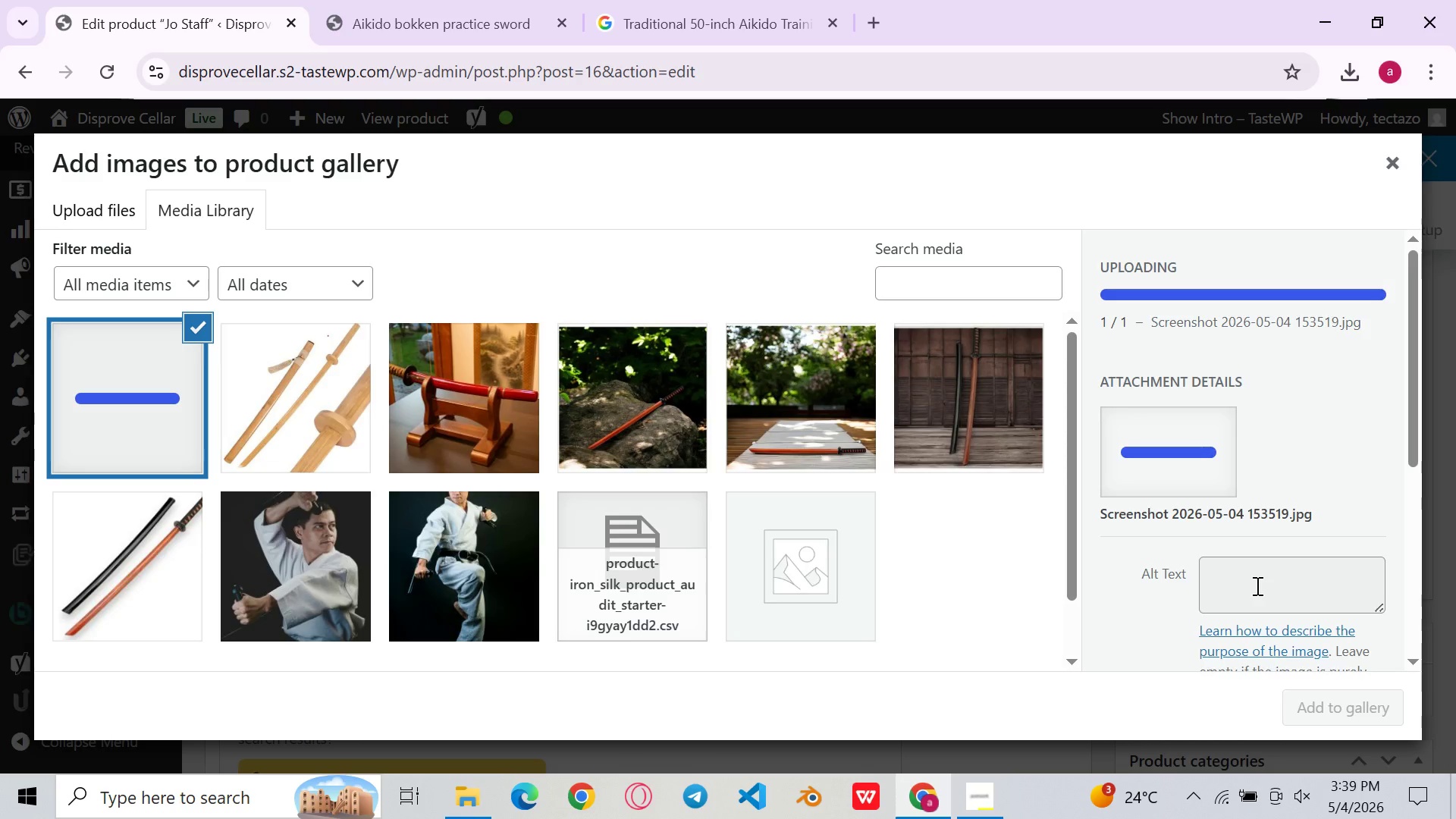 
left_click([1216, 594])
 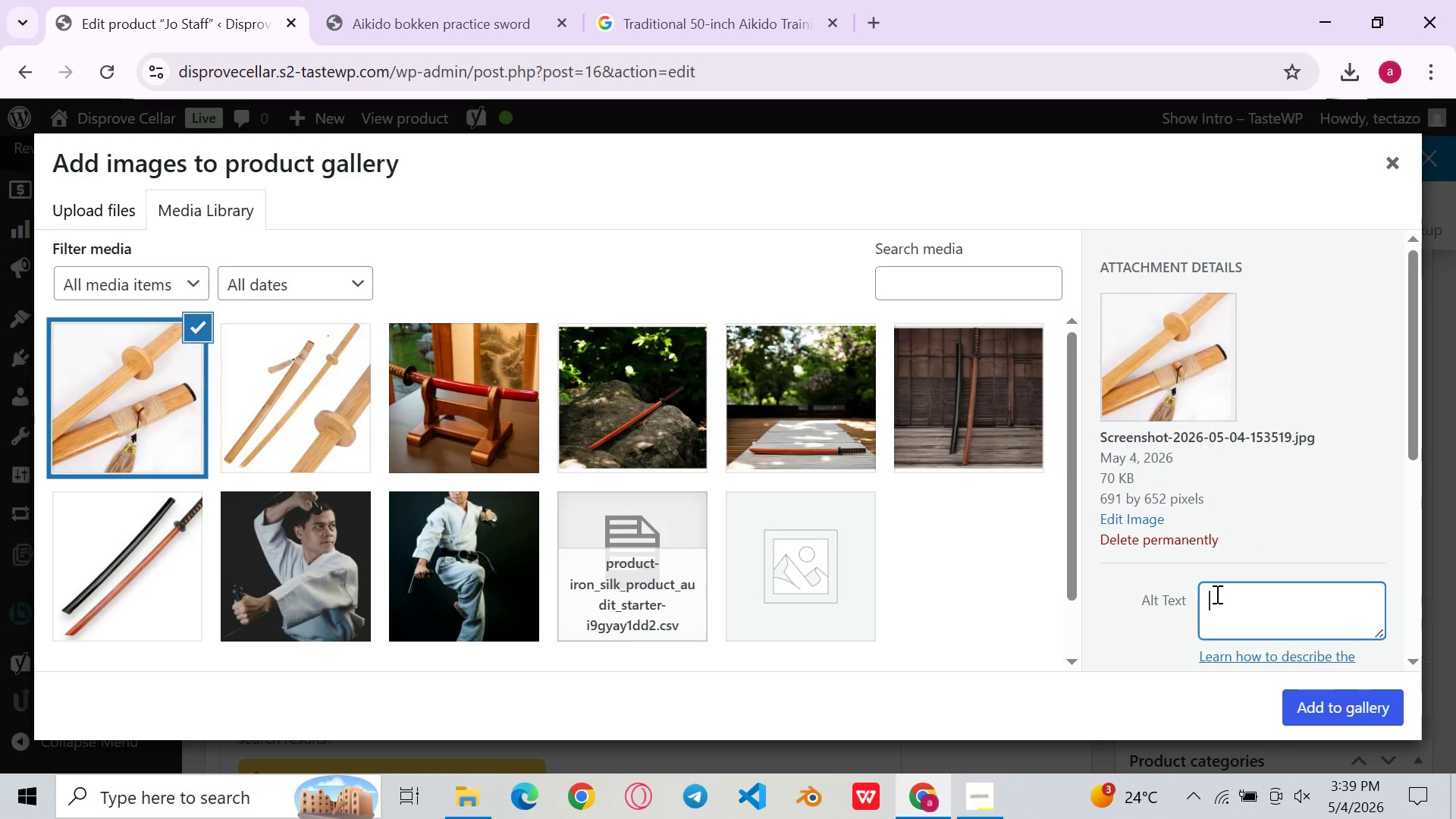 
key(Control+V)
 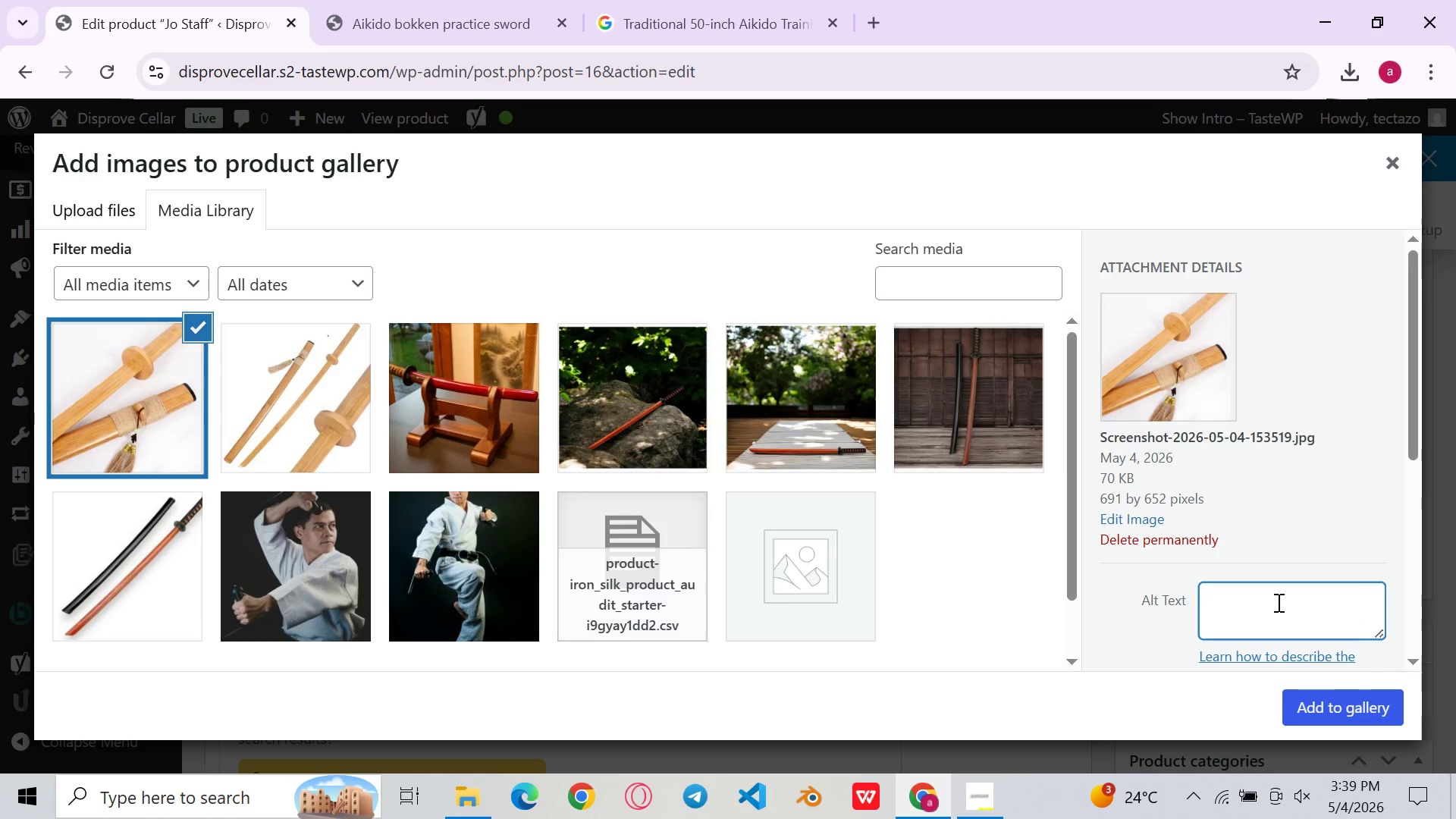 
left_click([1277, 602])
 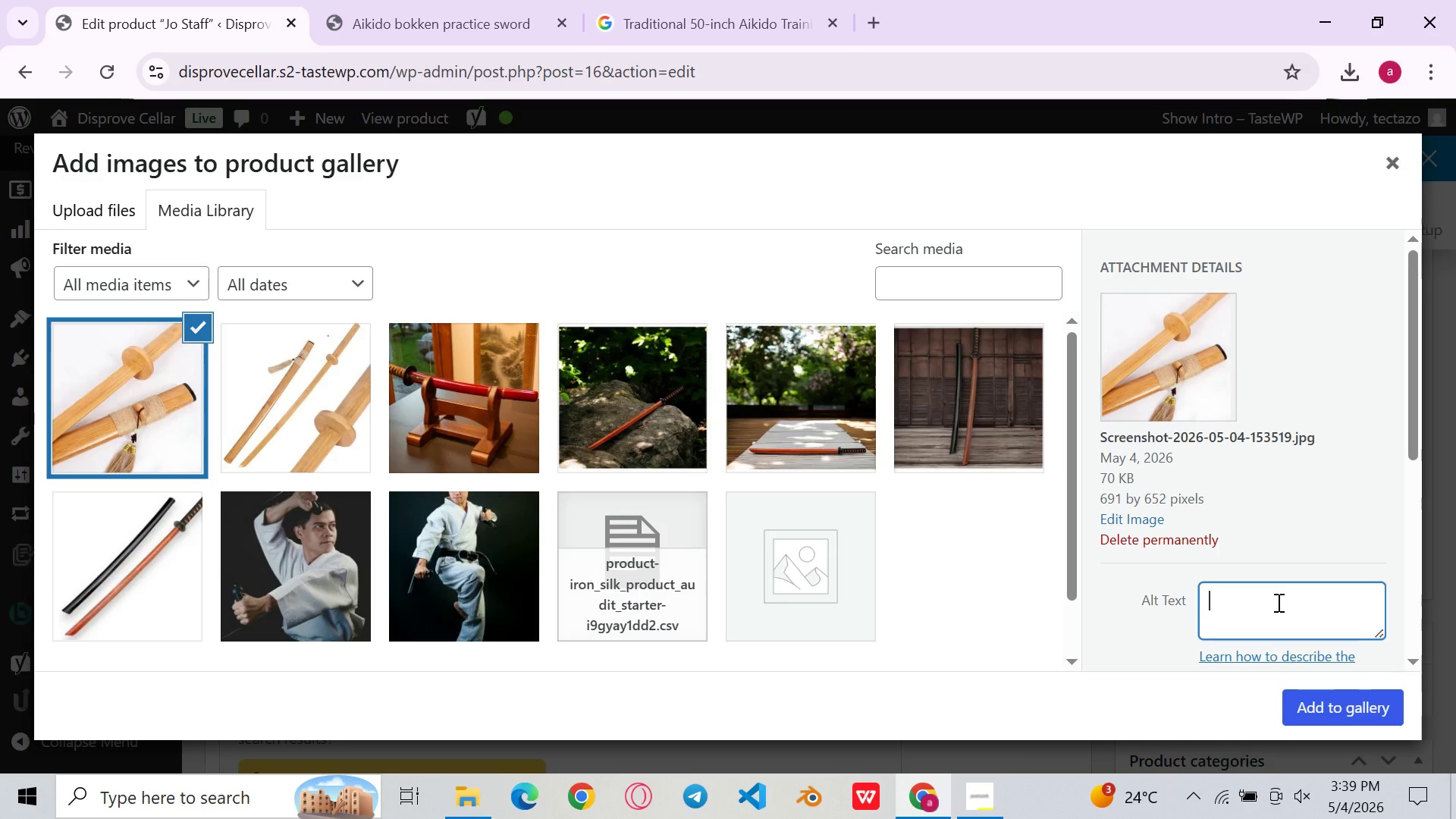 
key(Control+V)
 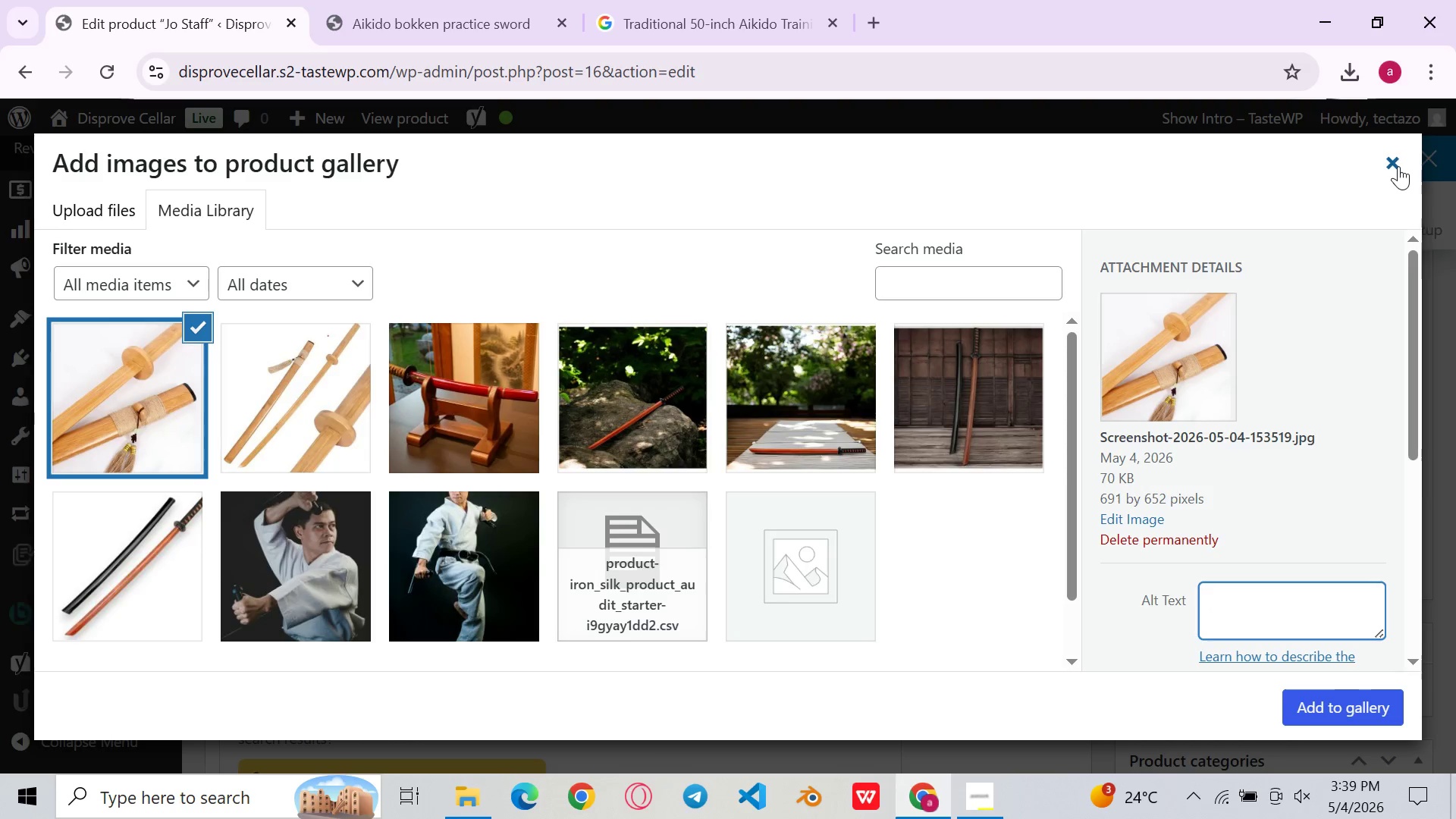 
wait(7.66)
 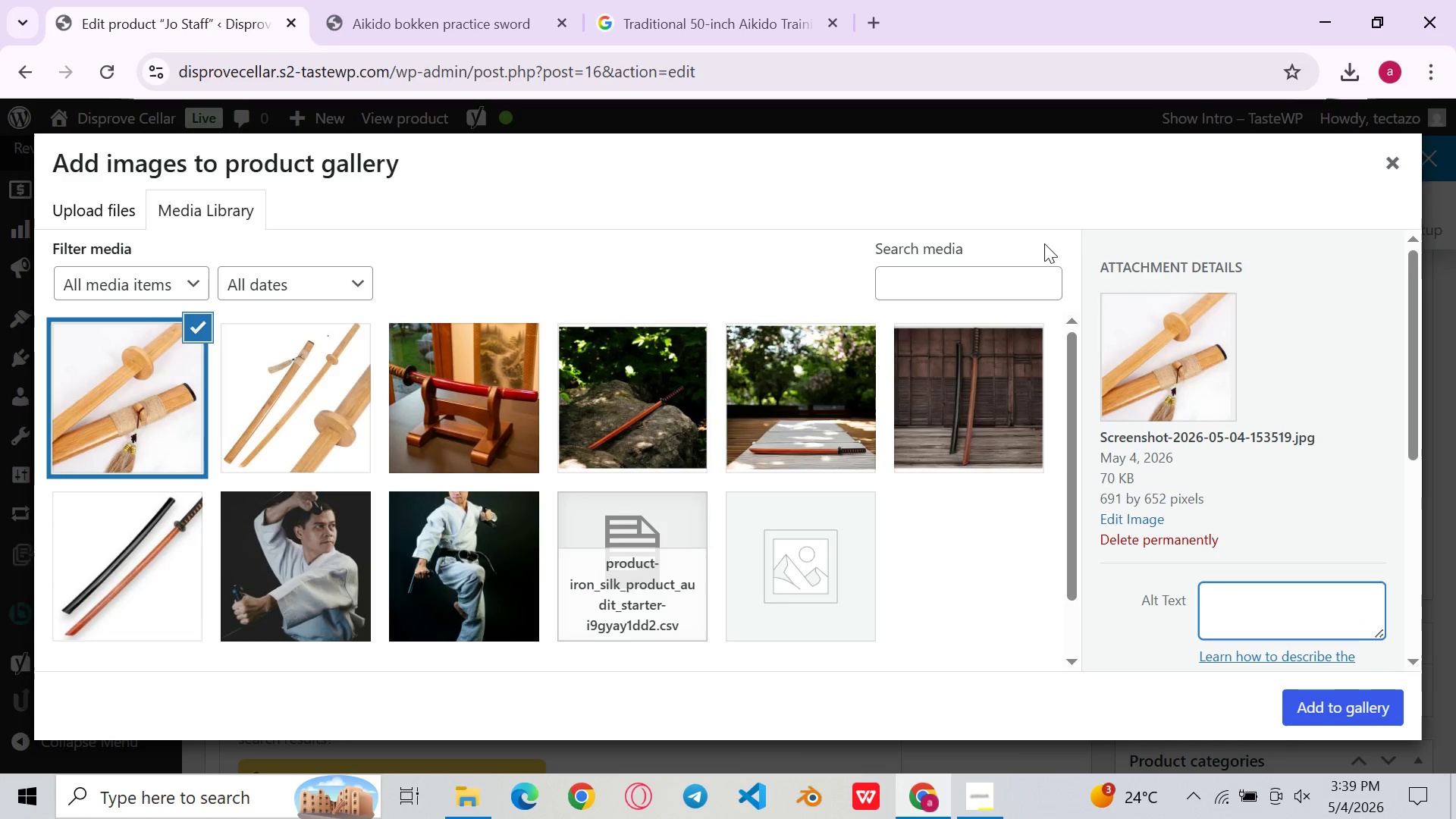 
left_click([1401, 163])
 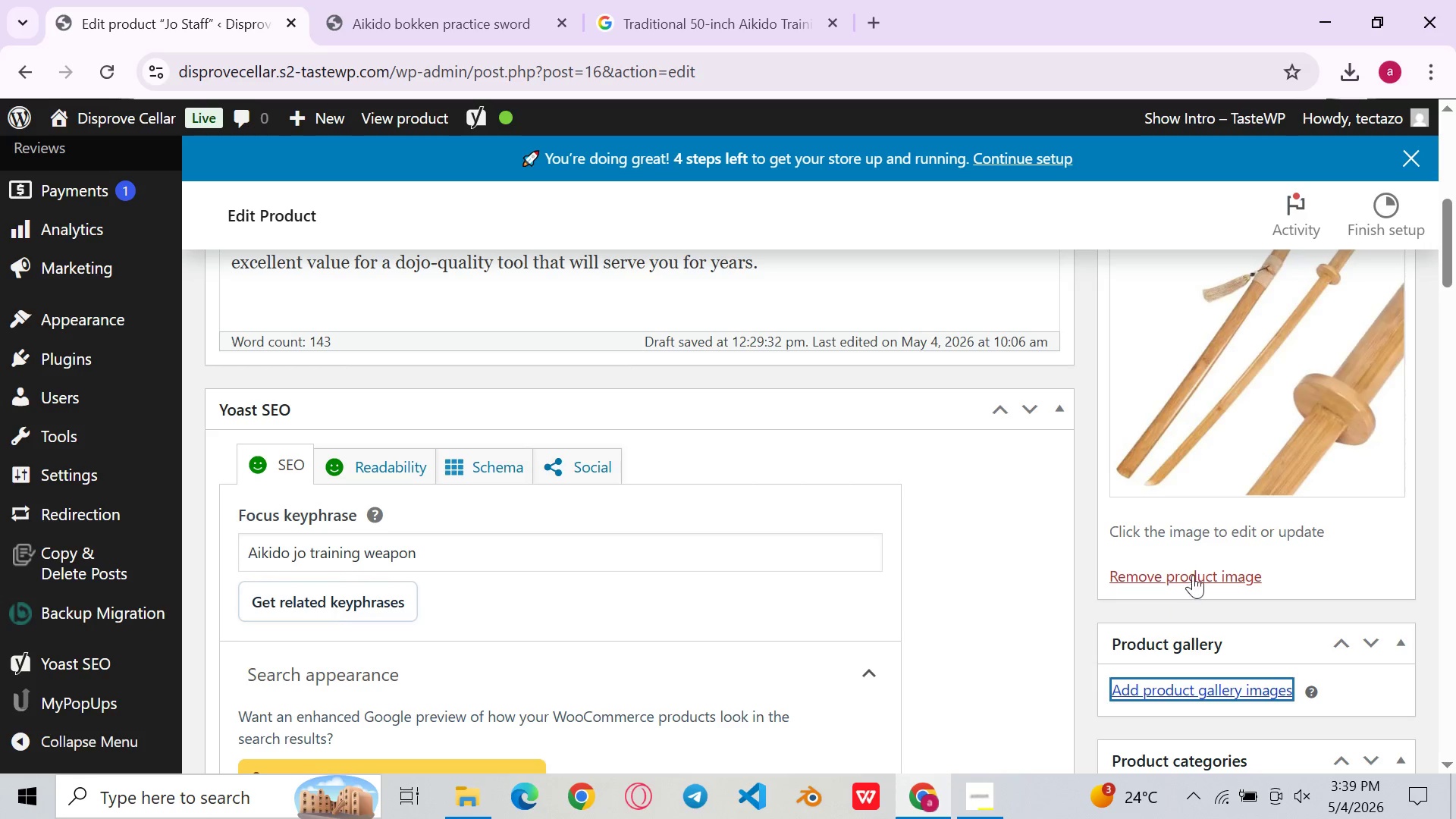 
left_click([1270, 448])
 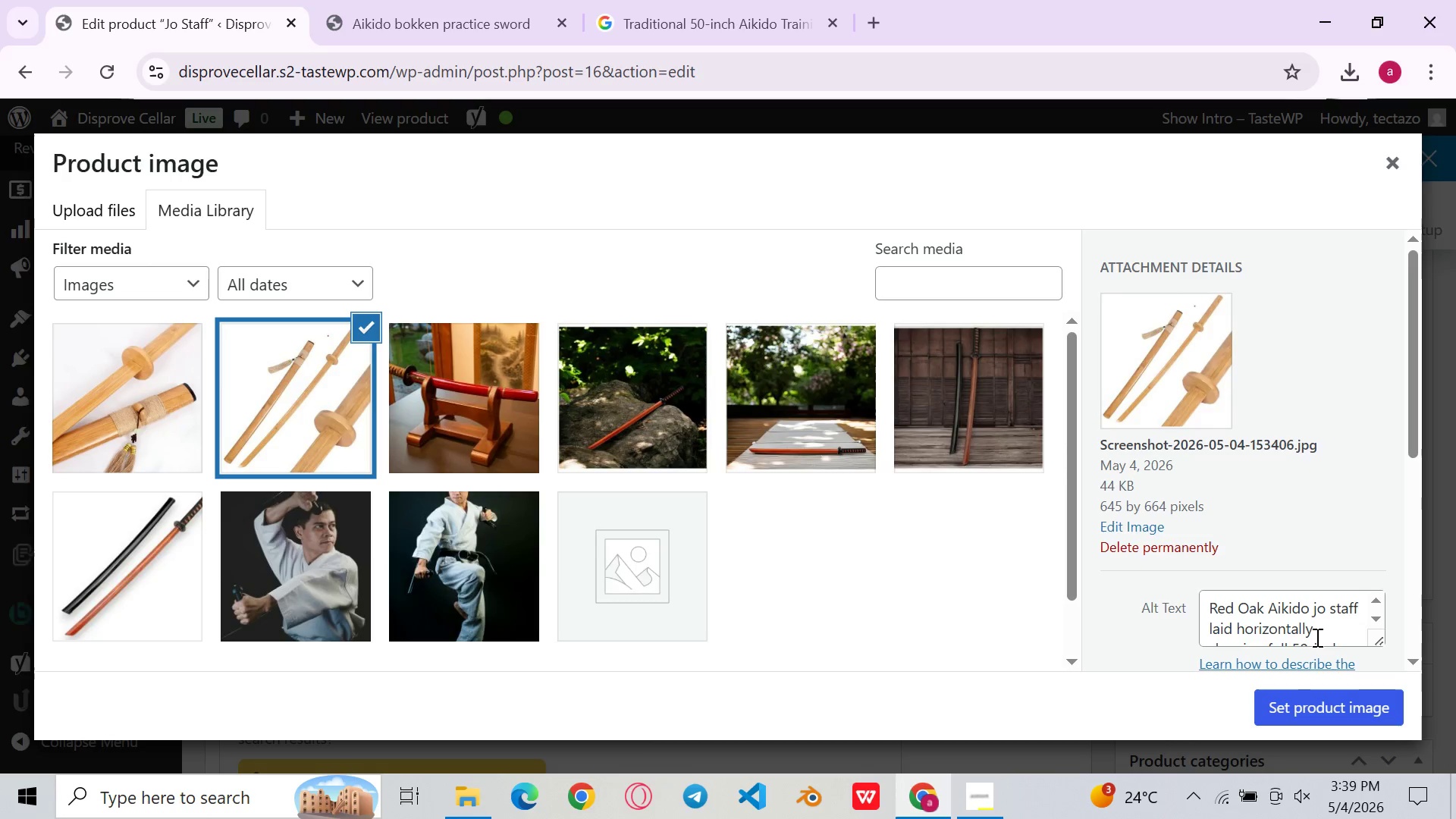 
left_click([1316, 637])
 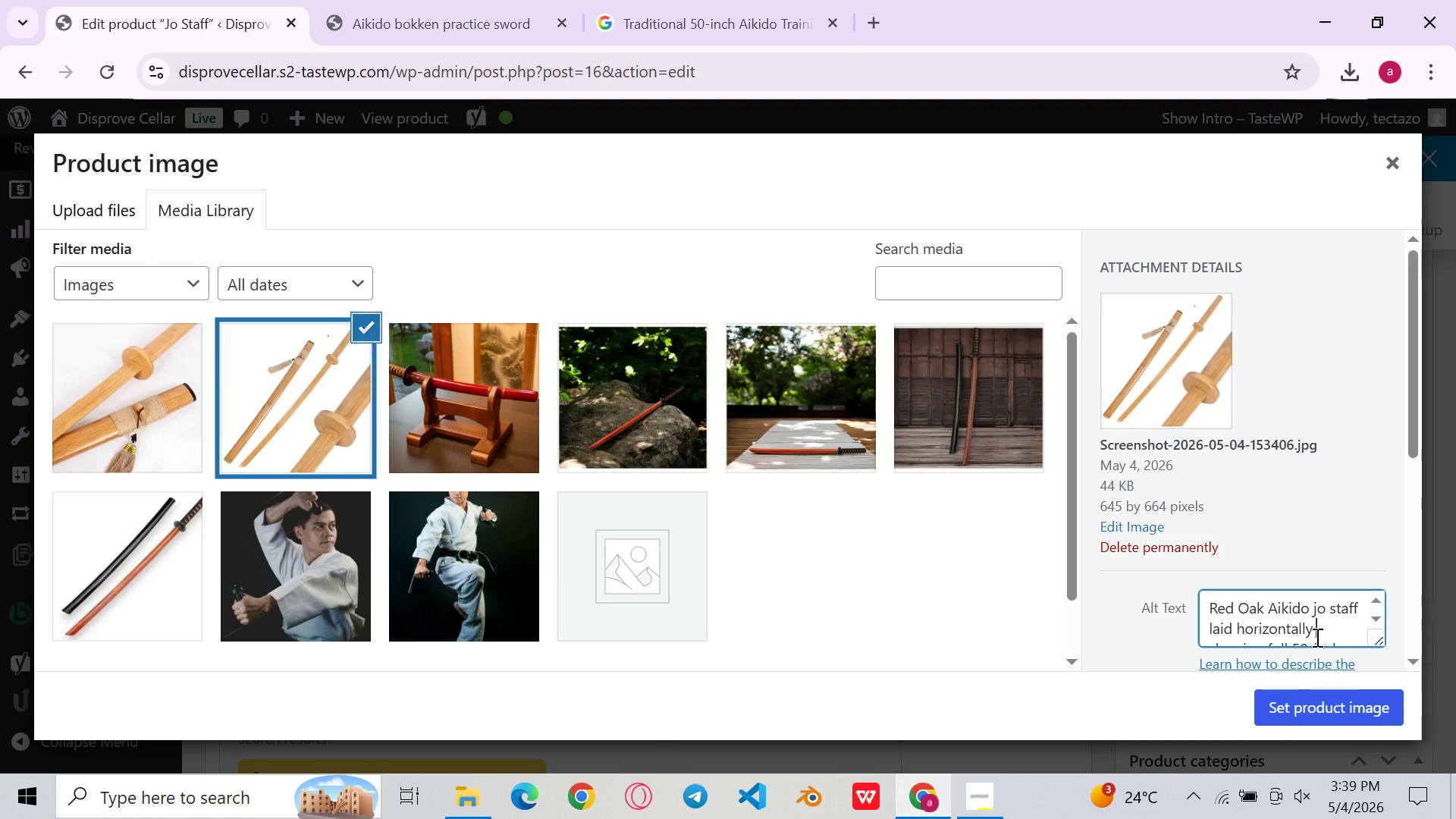 
key(Control+A)
 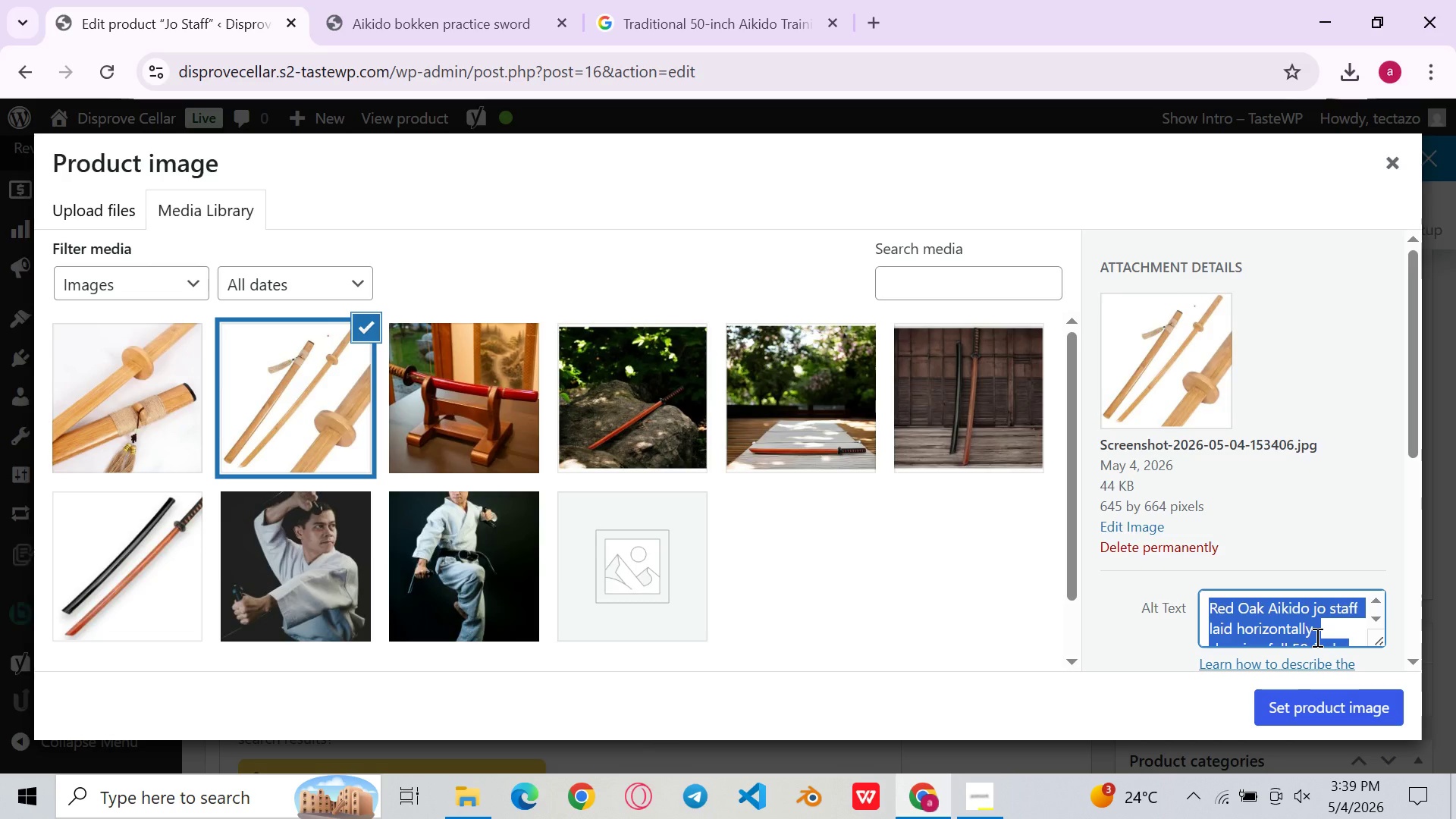 
key(Control+C)
 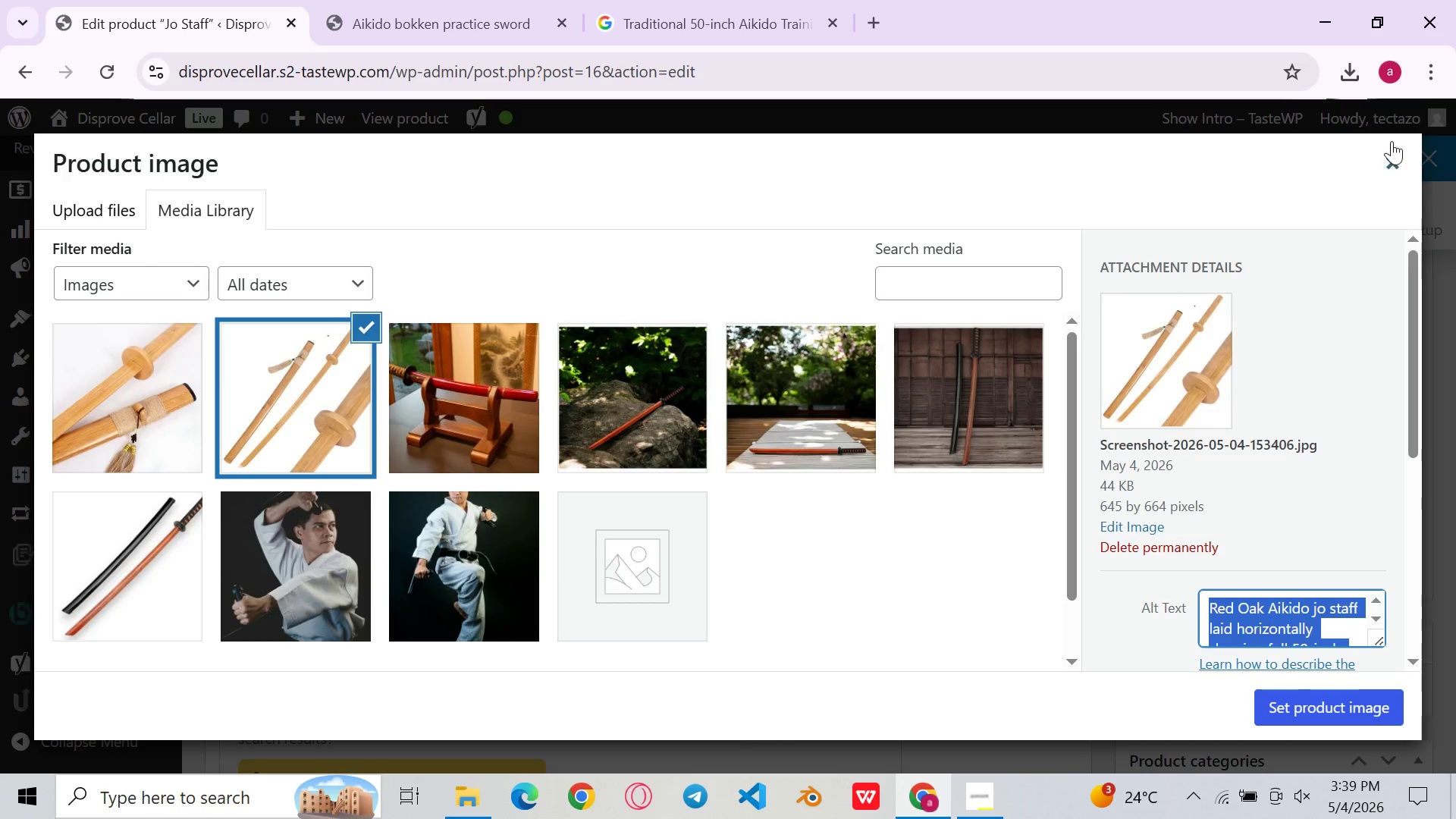 
left_click([1393, 145])
 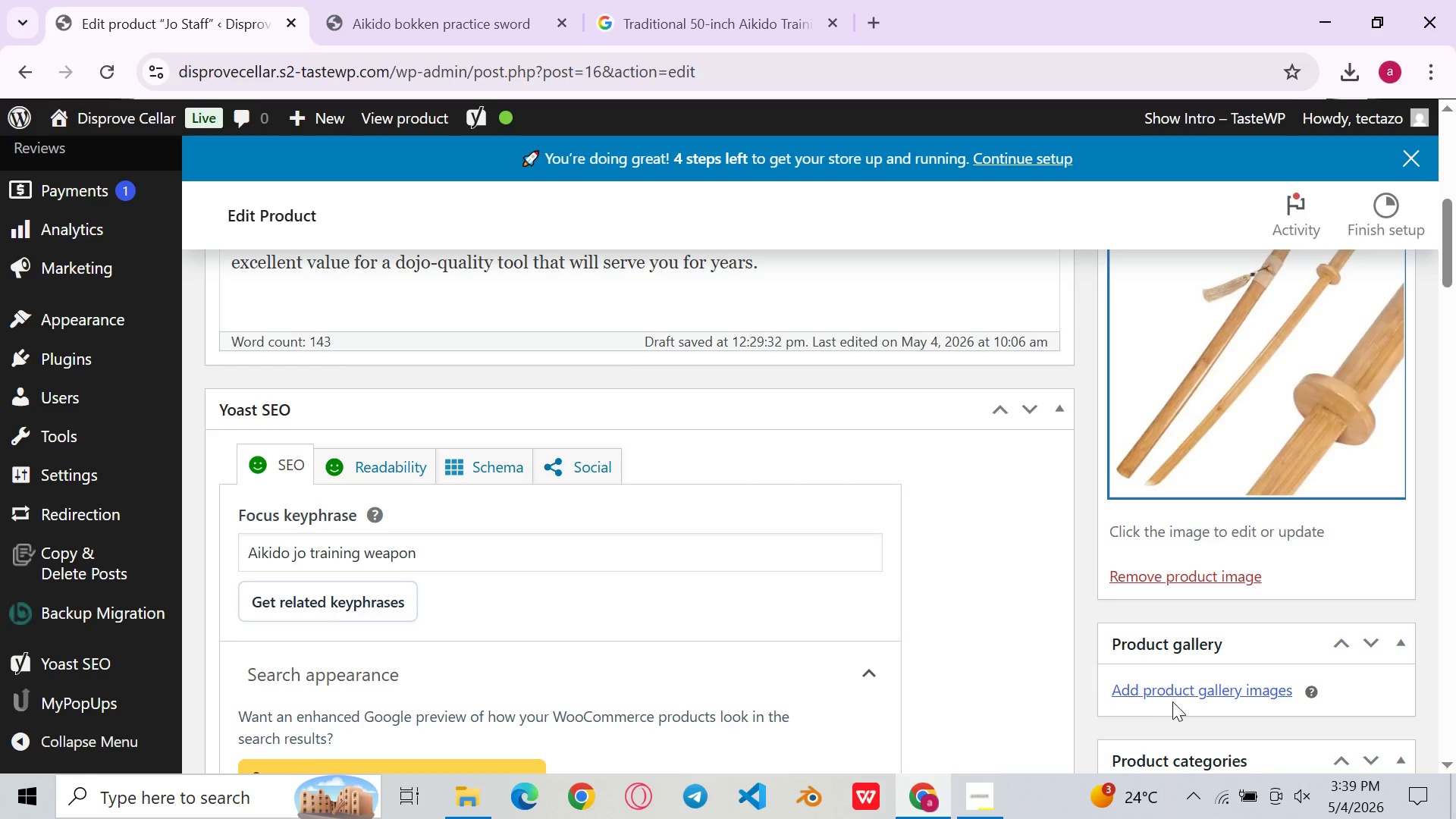 
left_click([1178, 698])
 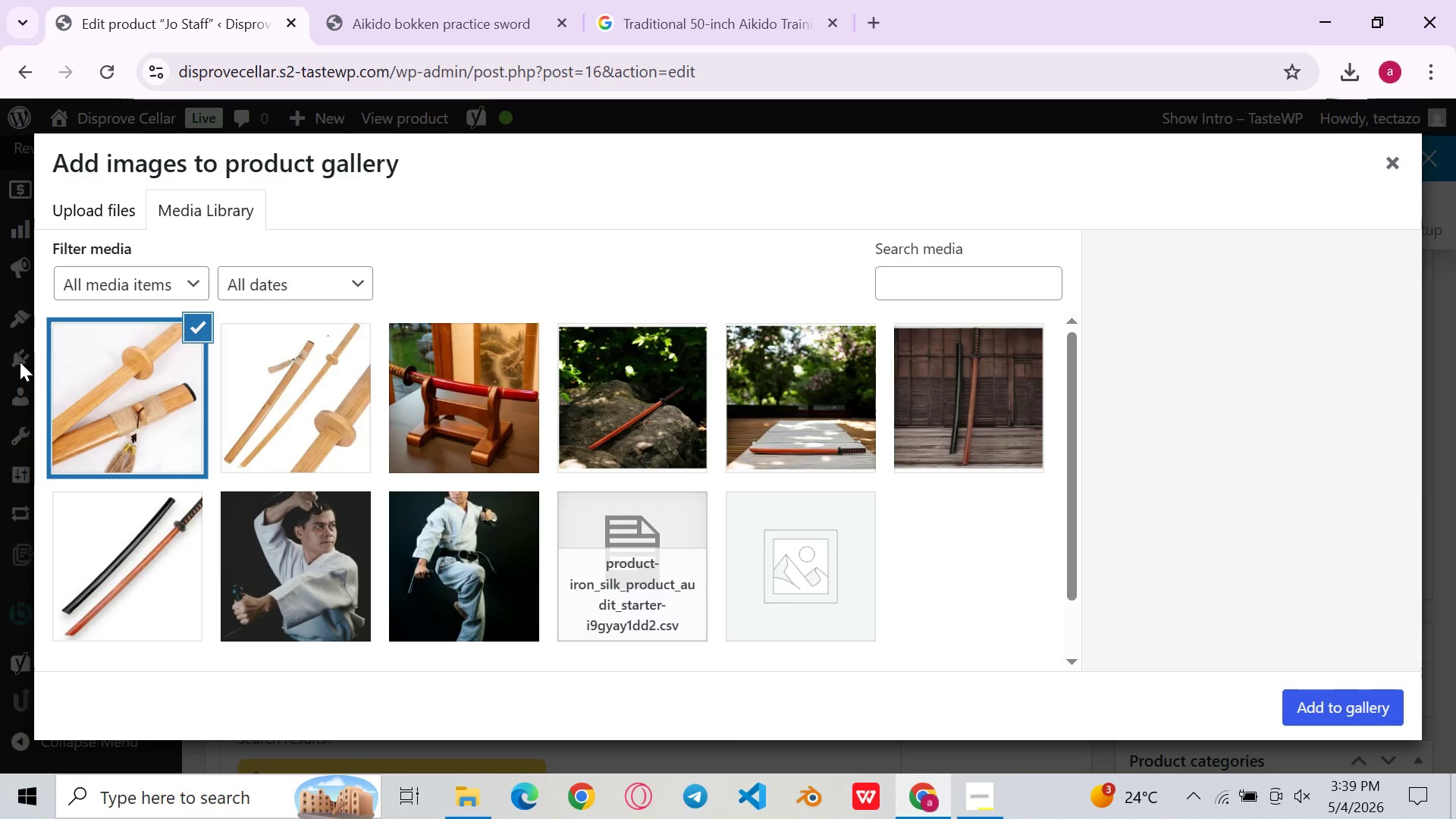 
left_click([127, 384])
 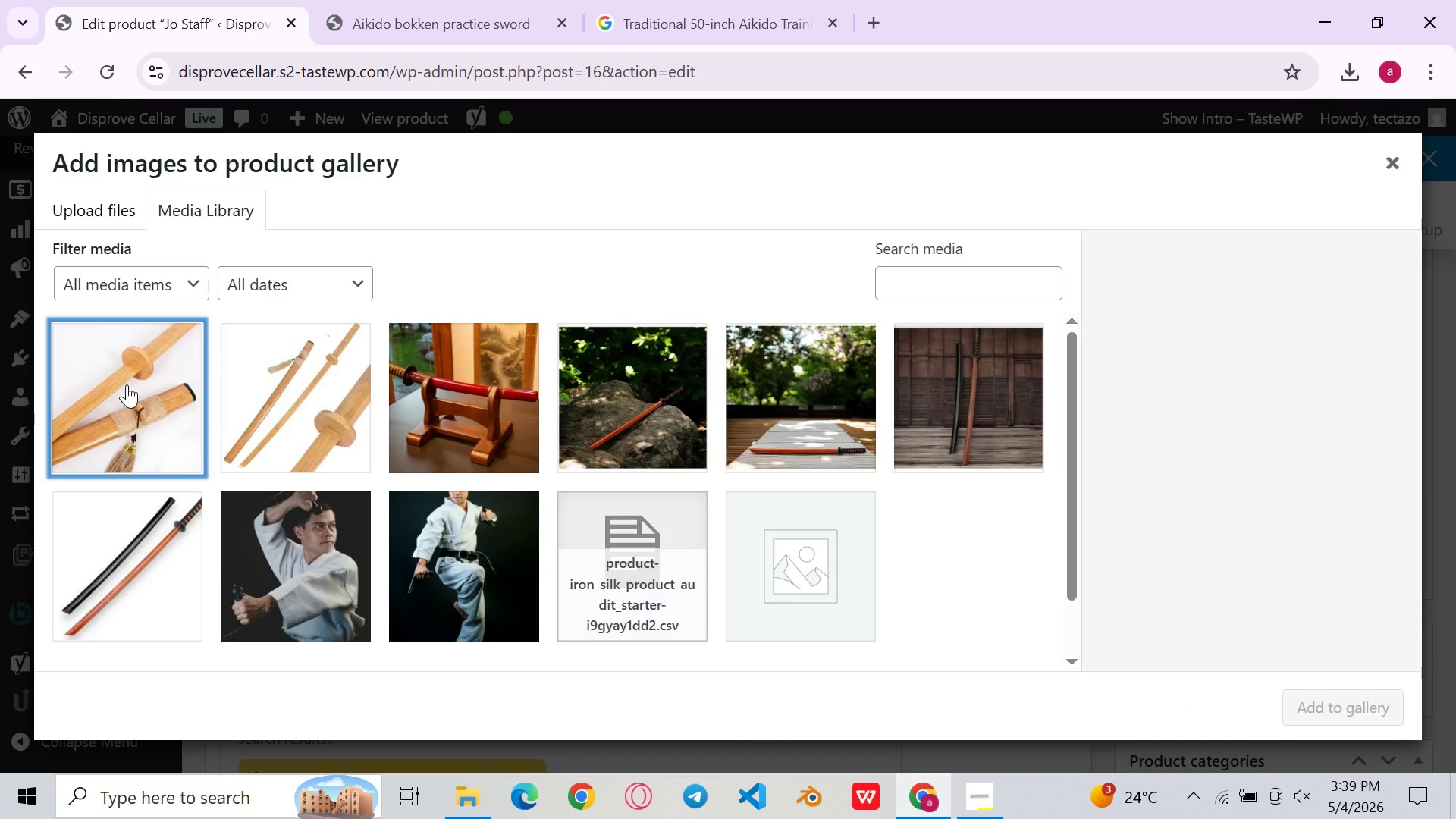 
left_click([127, 384])
 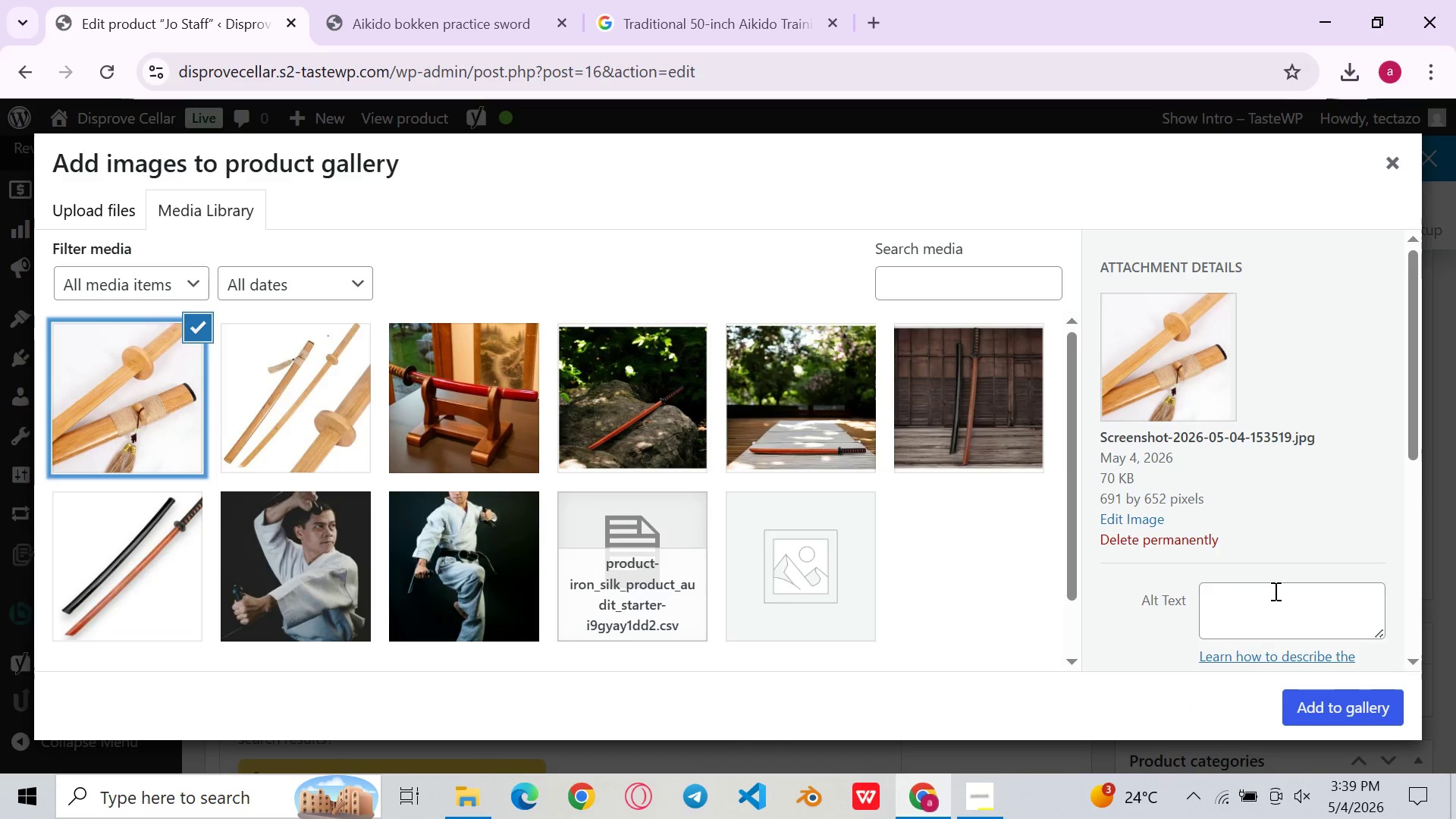 
left_click([1274, 591])
 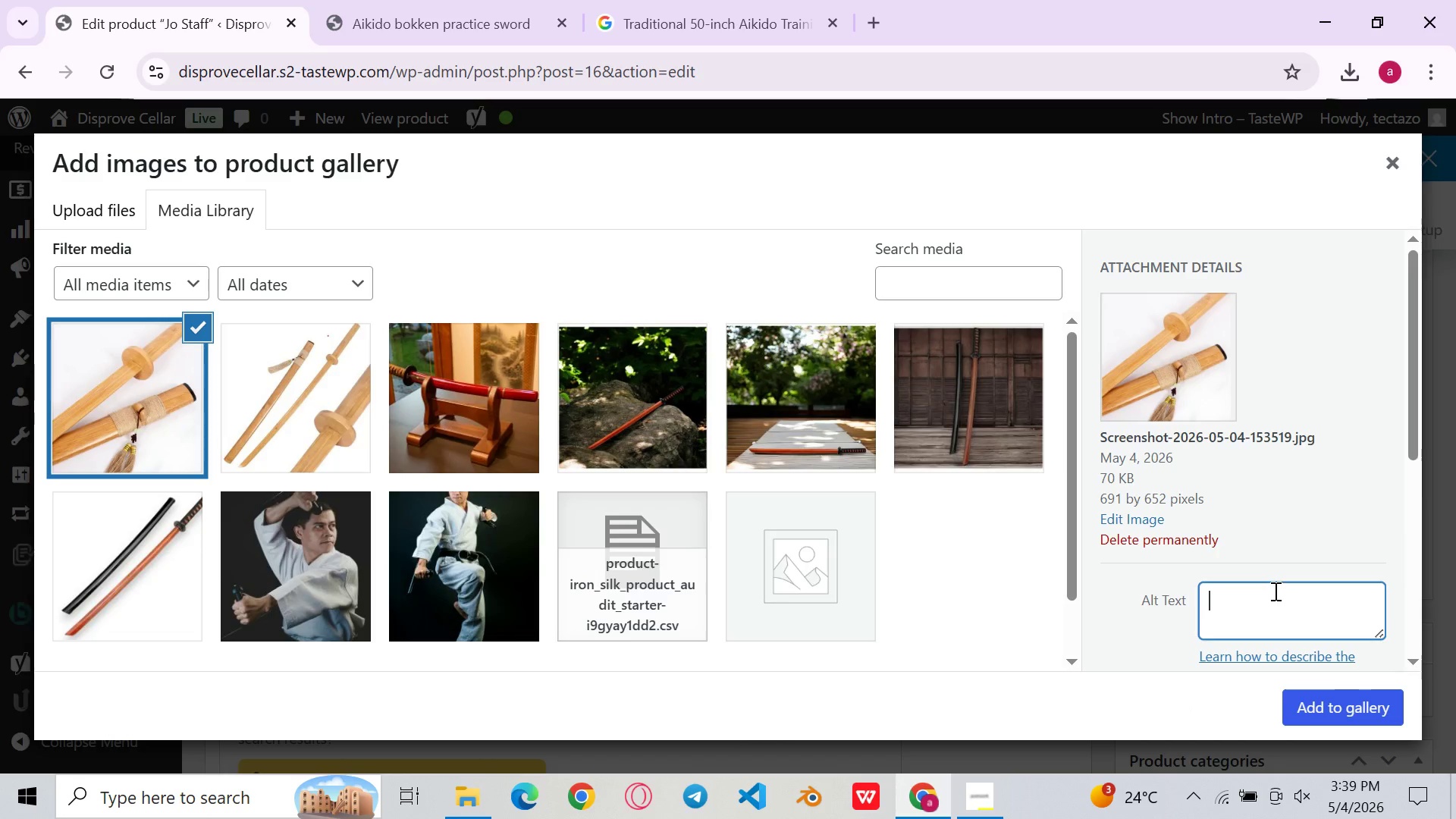 
key(Control+V)
 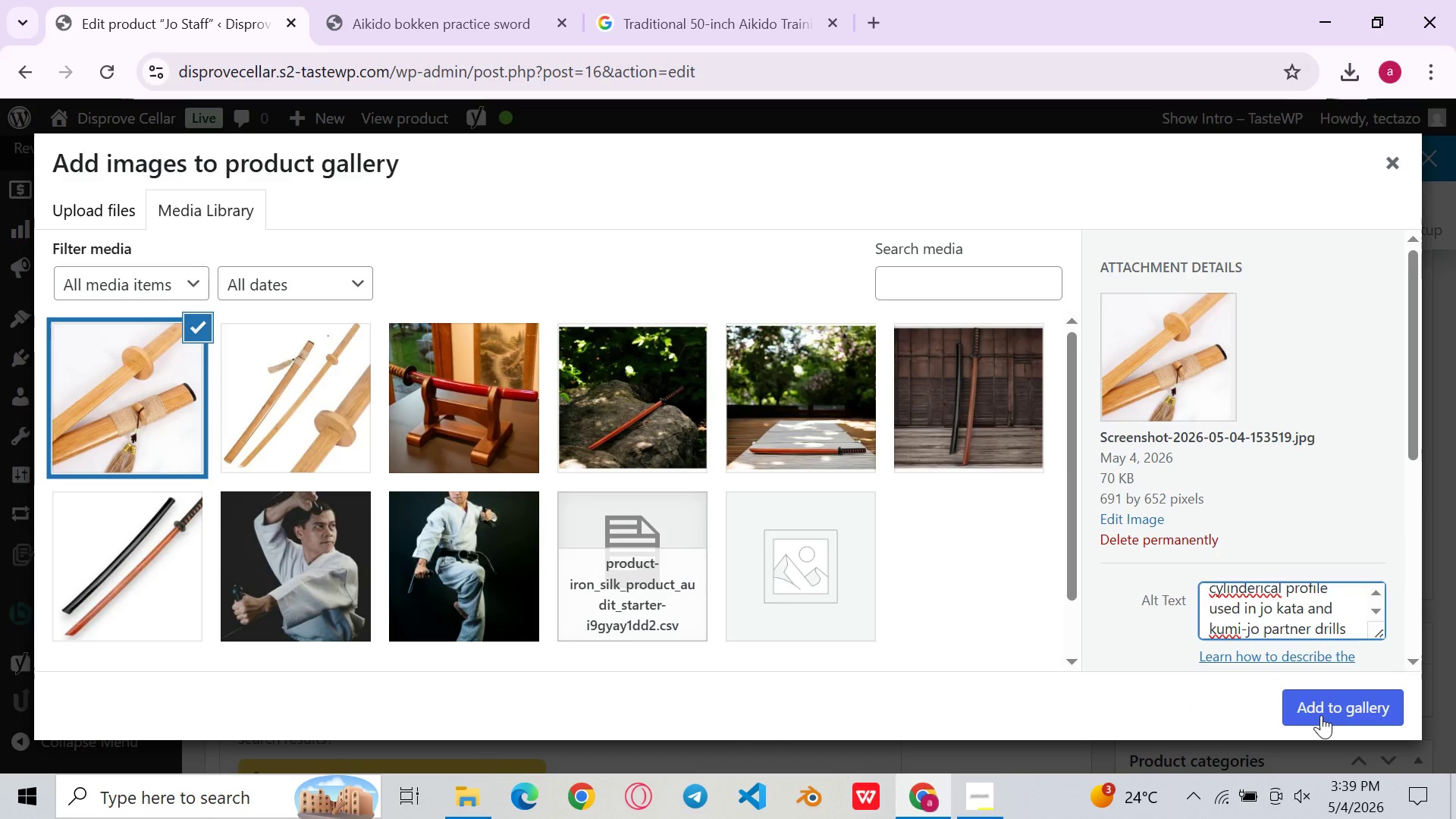 
left_click([1321, 715])
 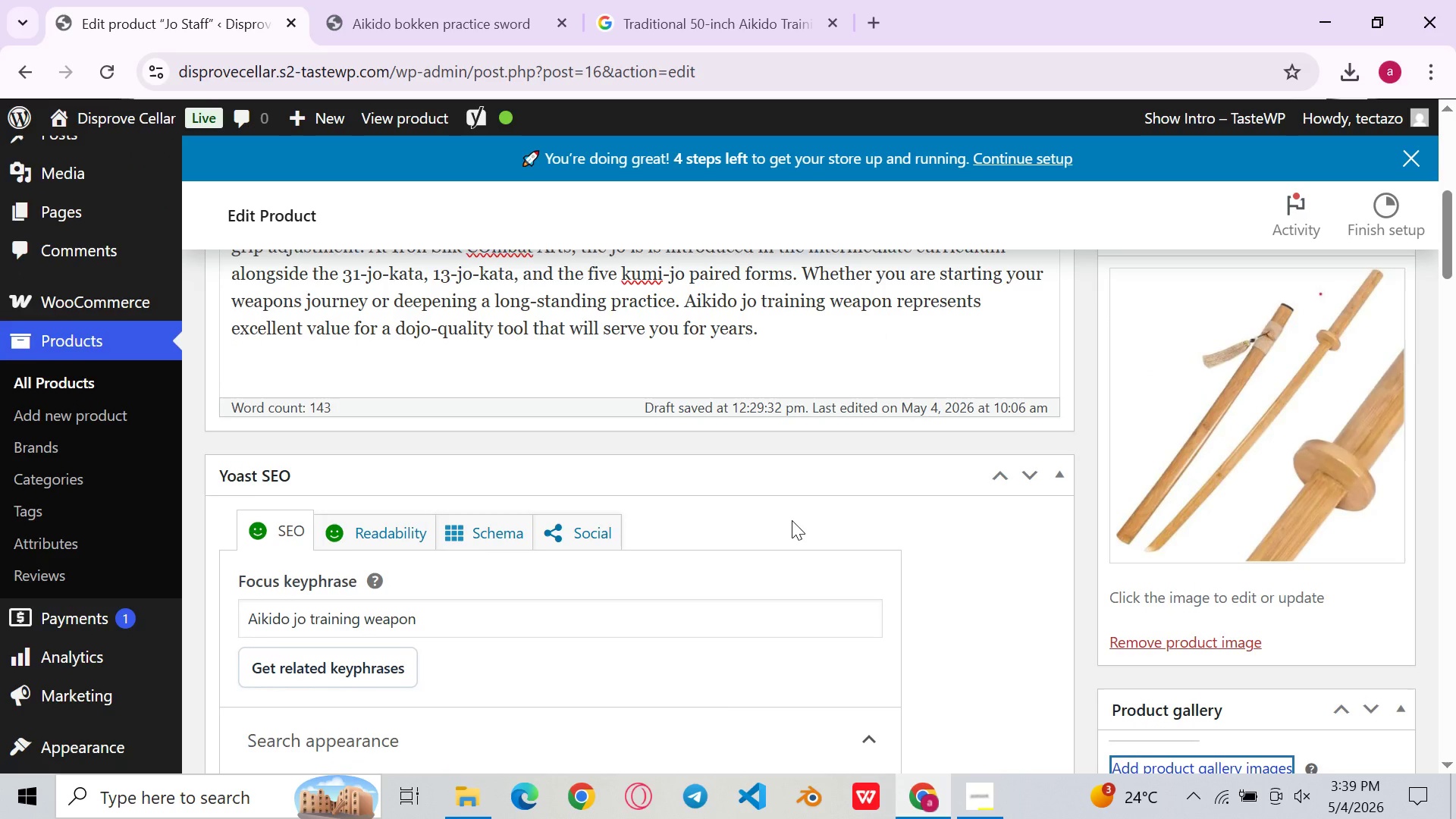 
wait(7.98)
 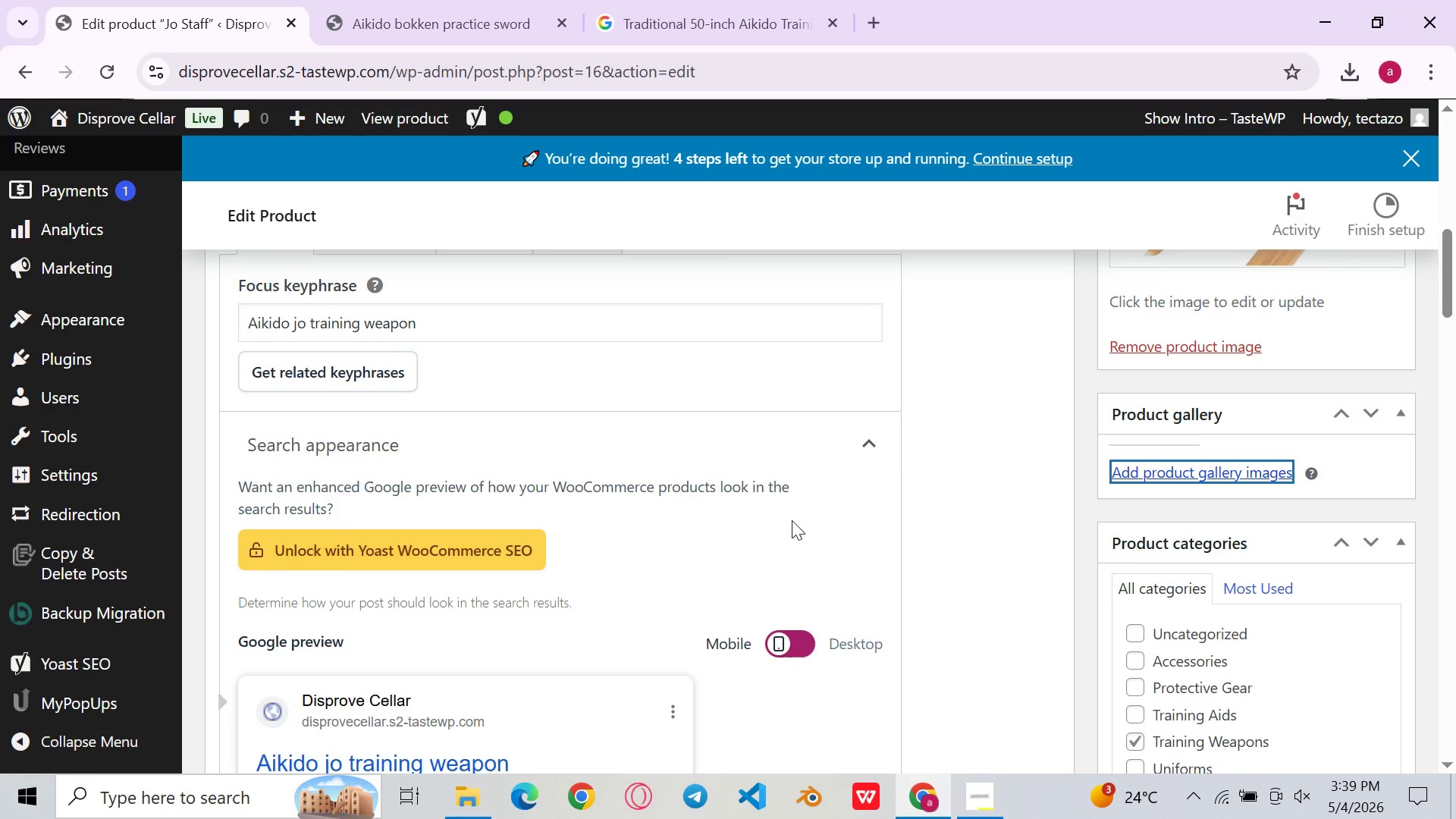 
left_click([1200, 625])
 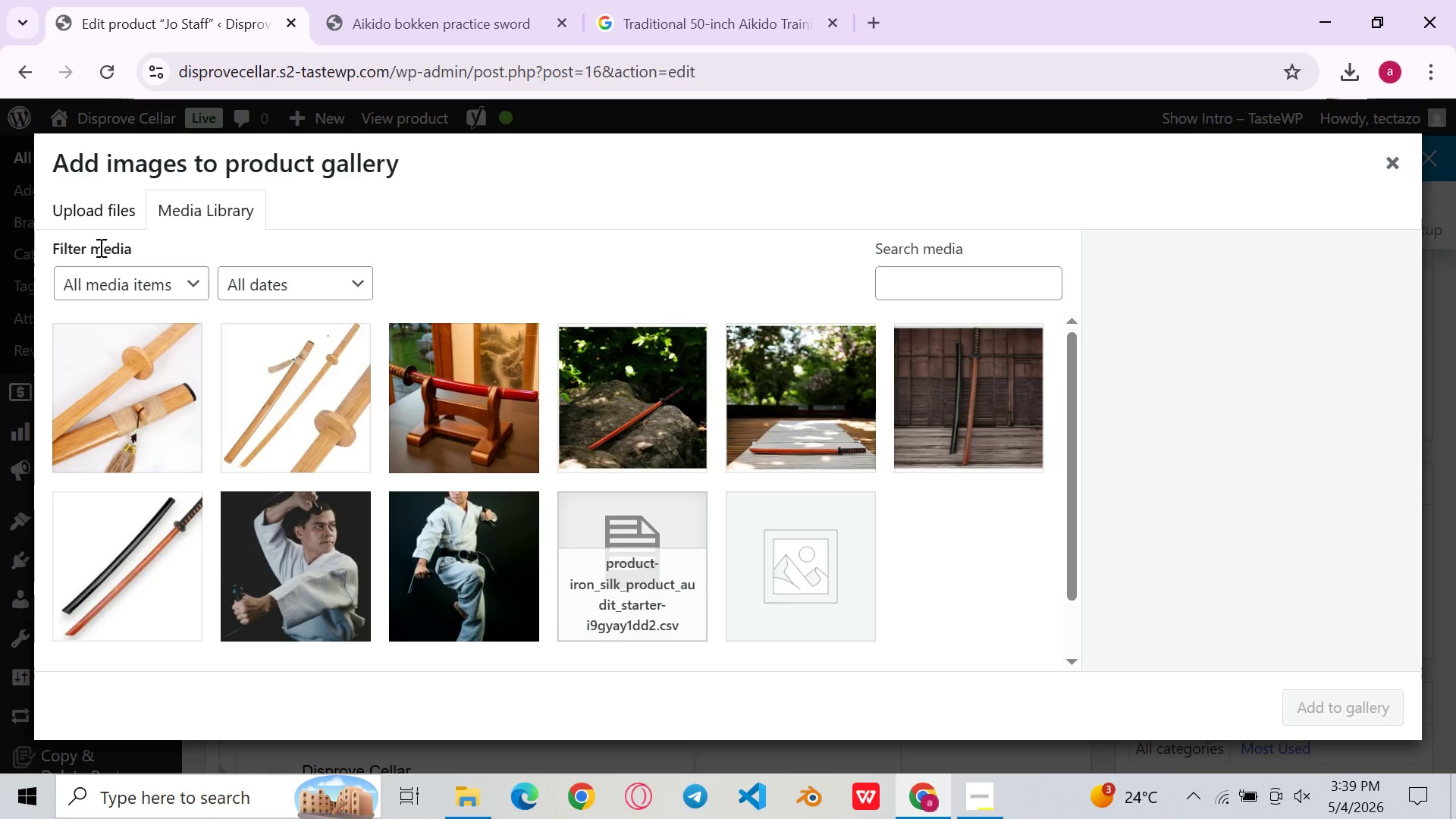 
left_click([83, 219])
 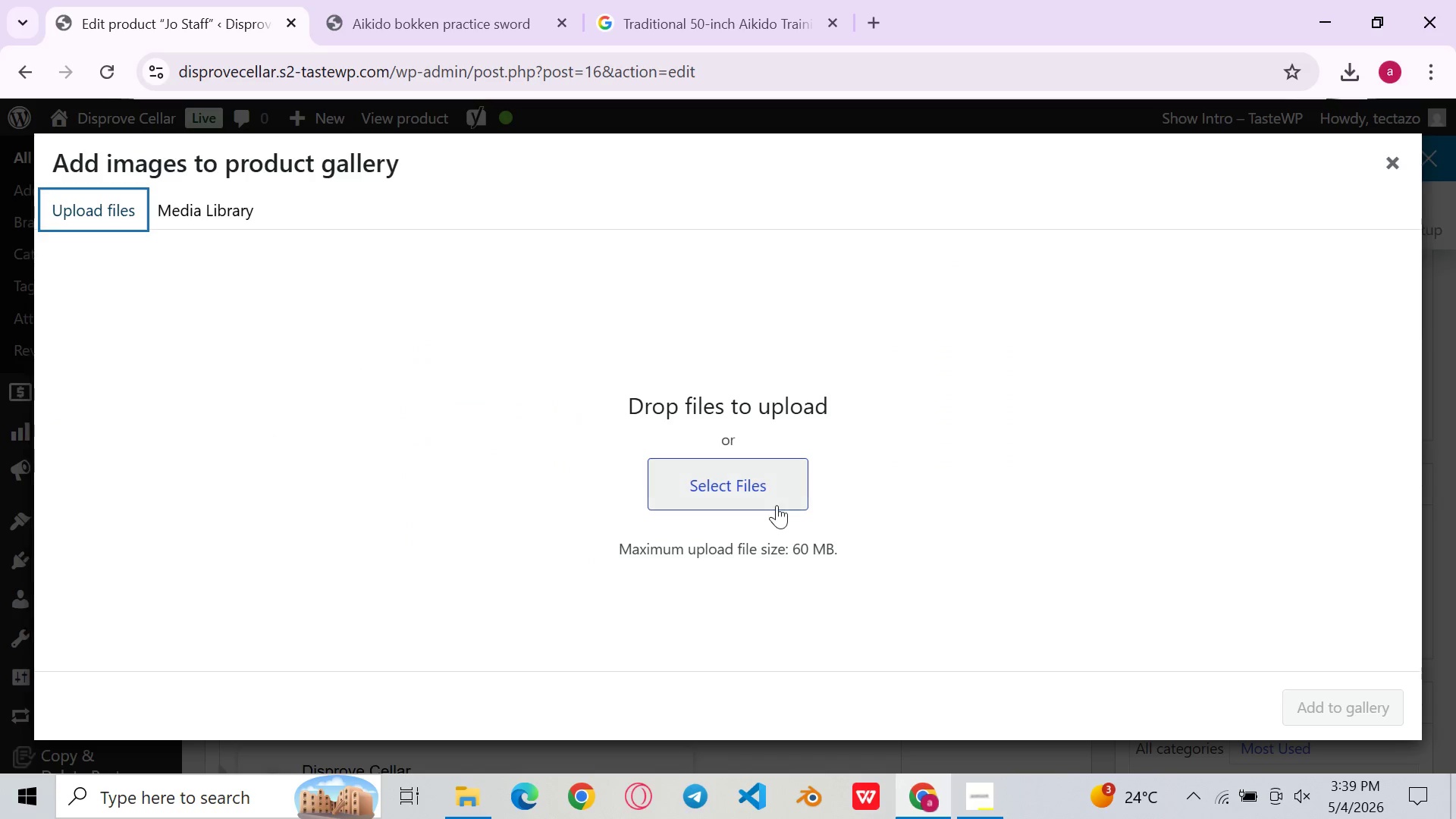 
double_click([777, 505])
 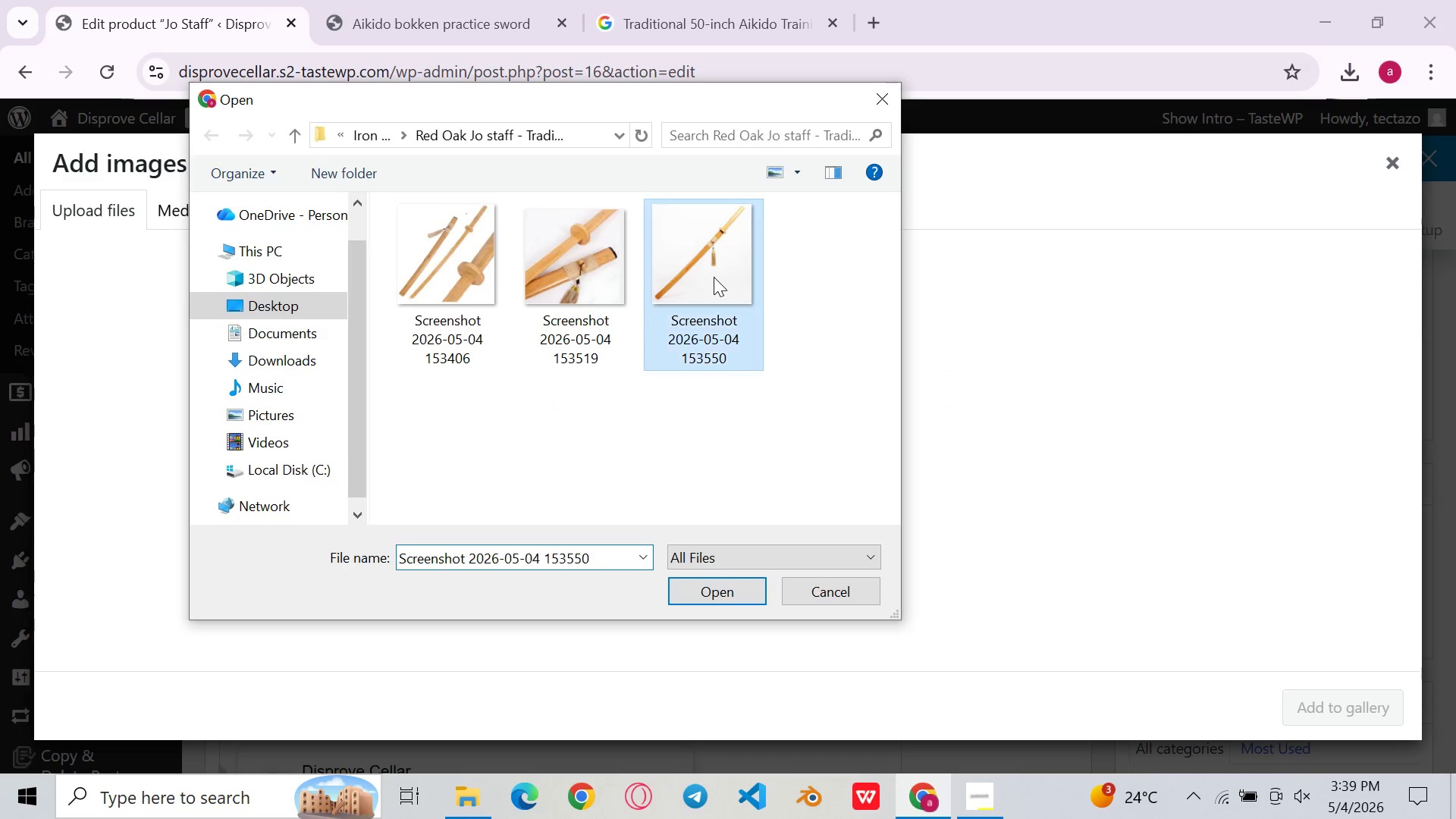 
double_click([714, 277])
 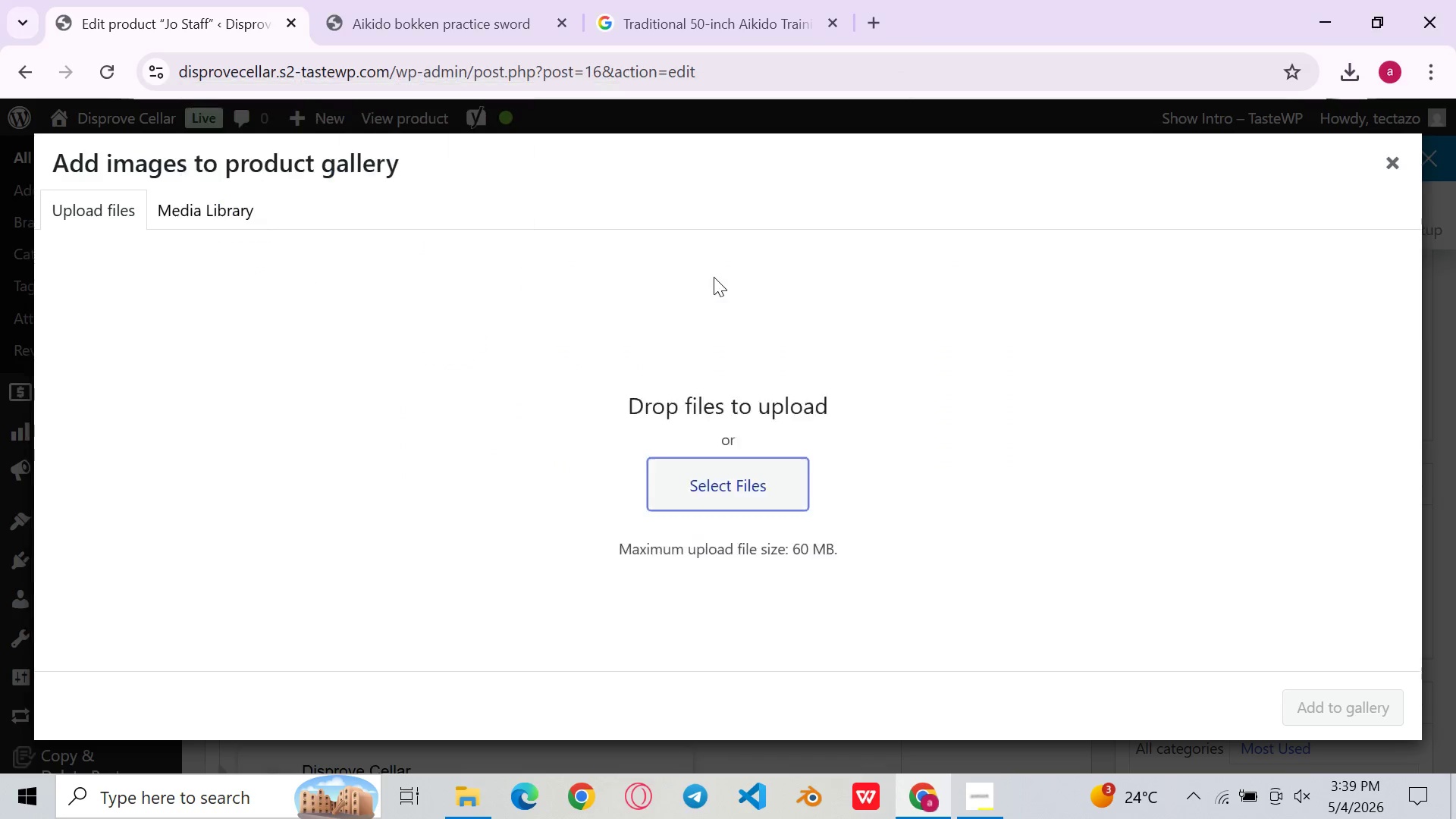 
triple_click([714, 277])
 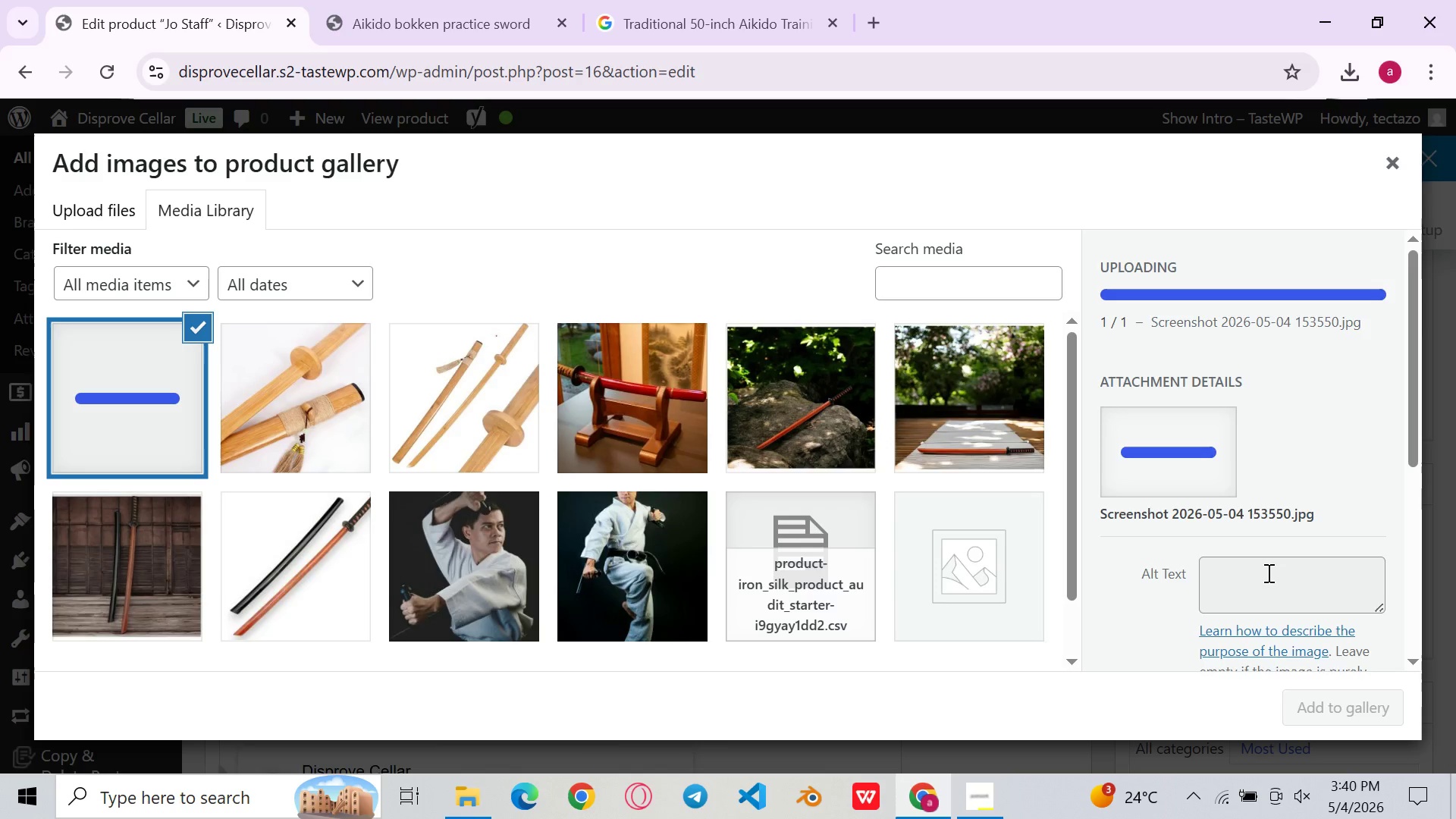 
wait(17.05)
 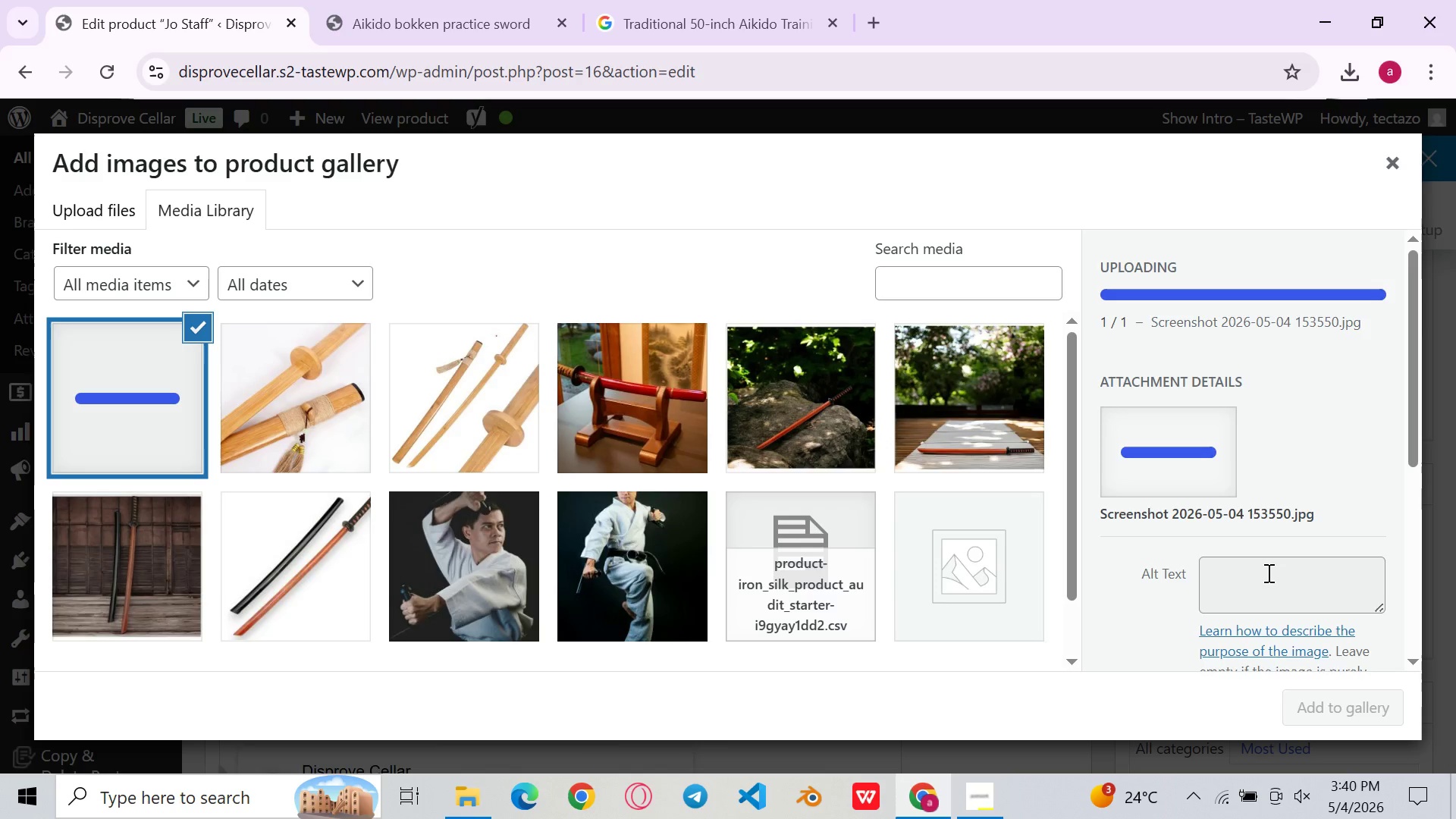 
left_click([1235, 605])
 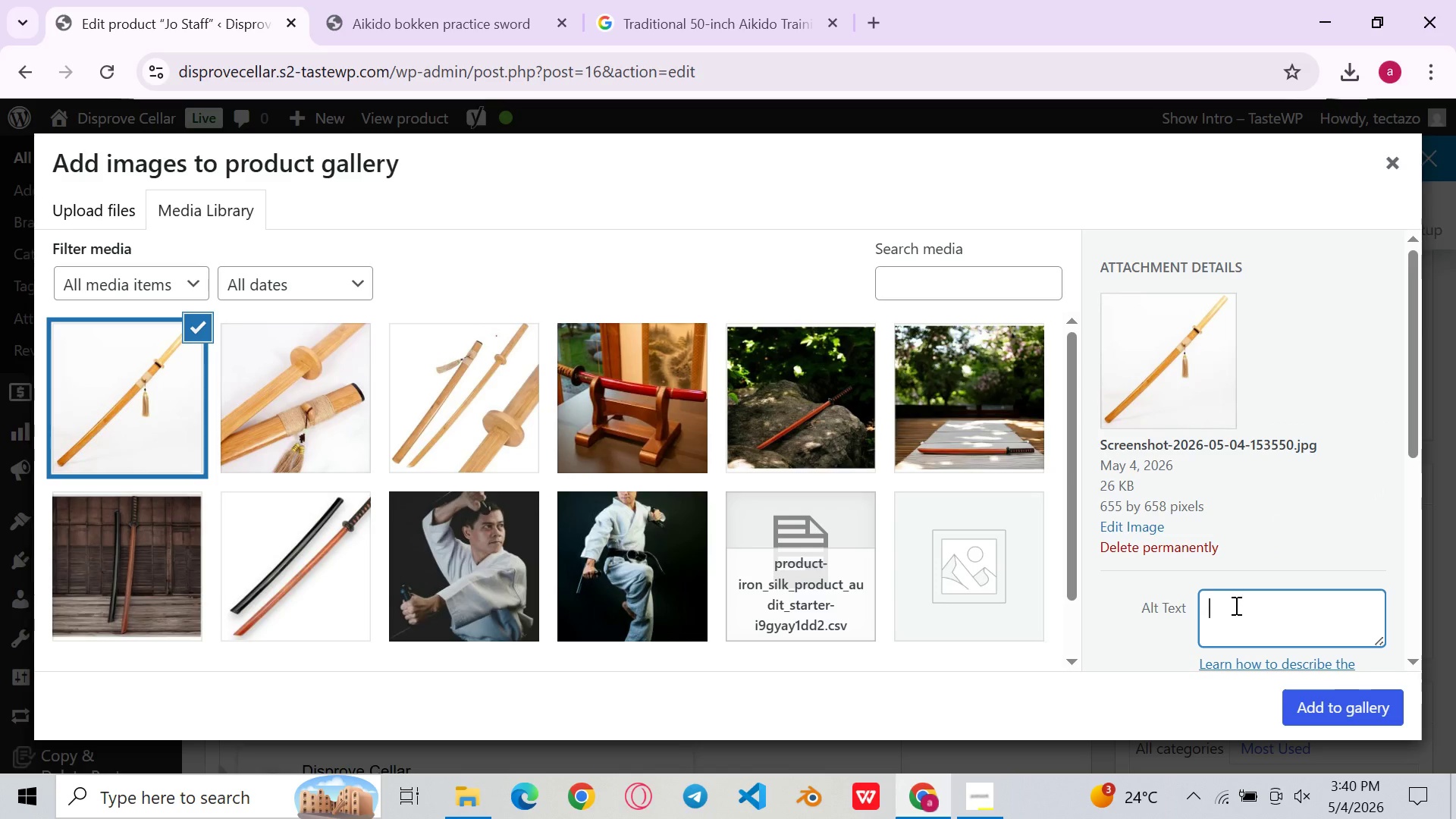 
key(Control+V)
 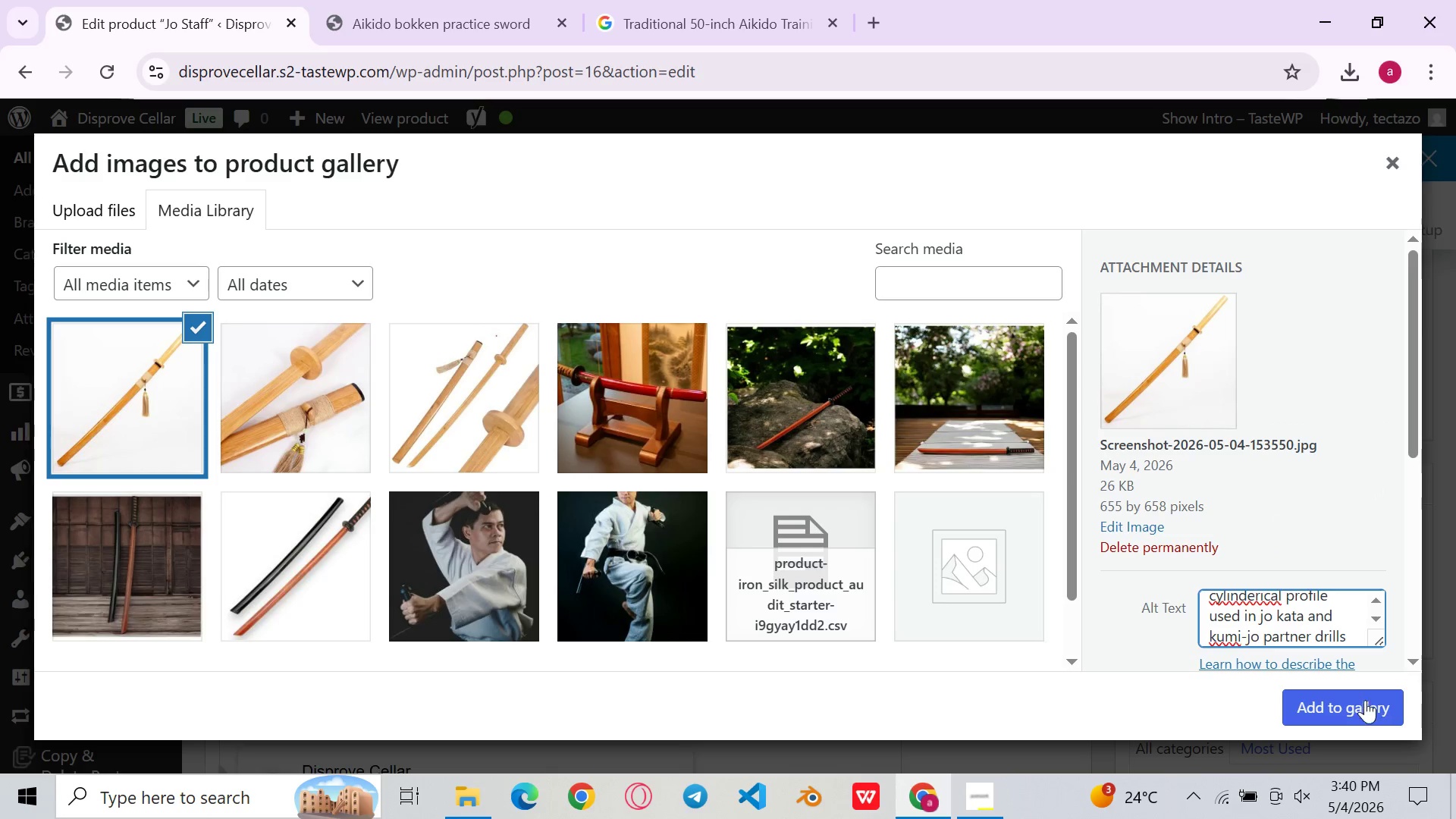 
left_click([1365, 700])
 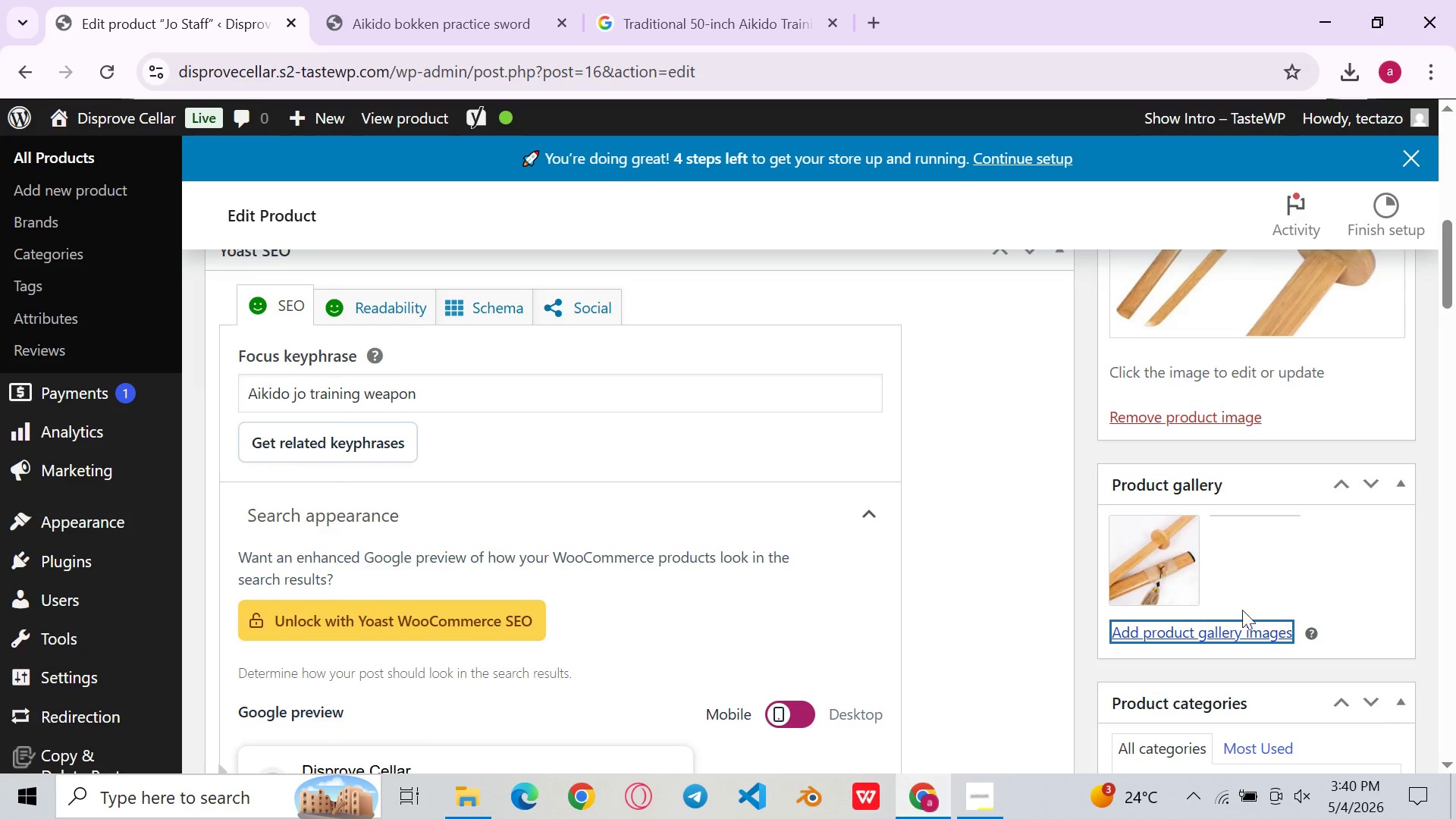 
mouse_move([823, 394])
 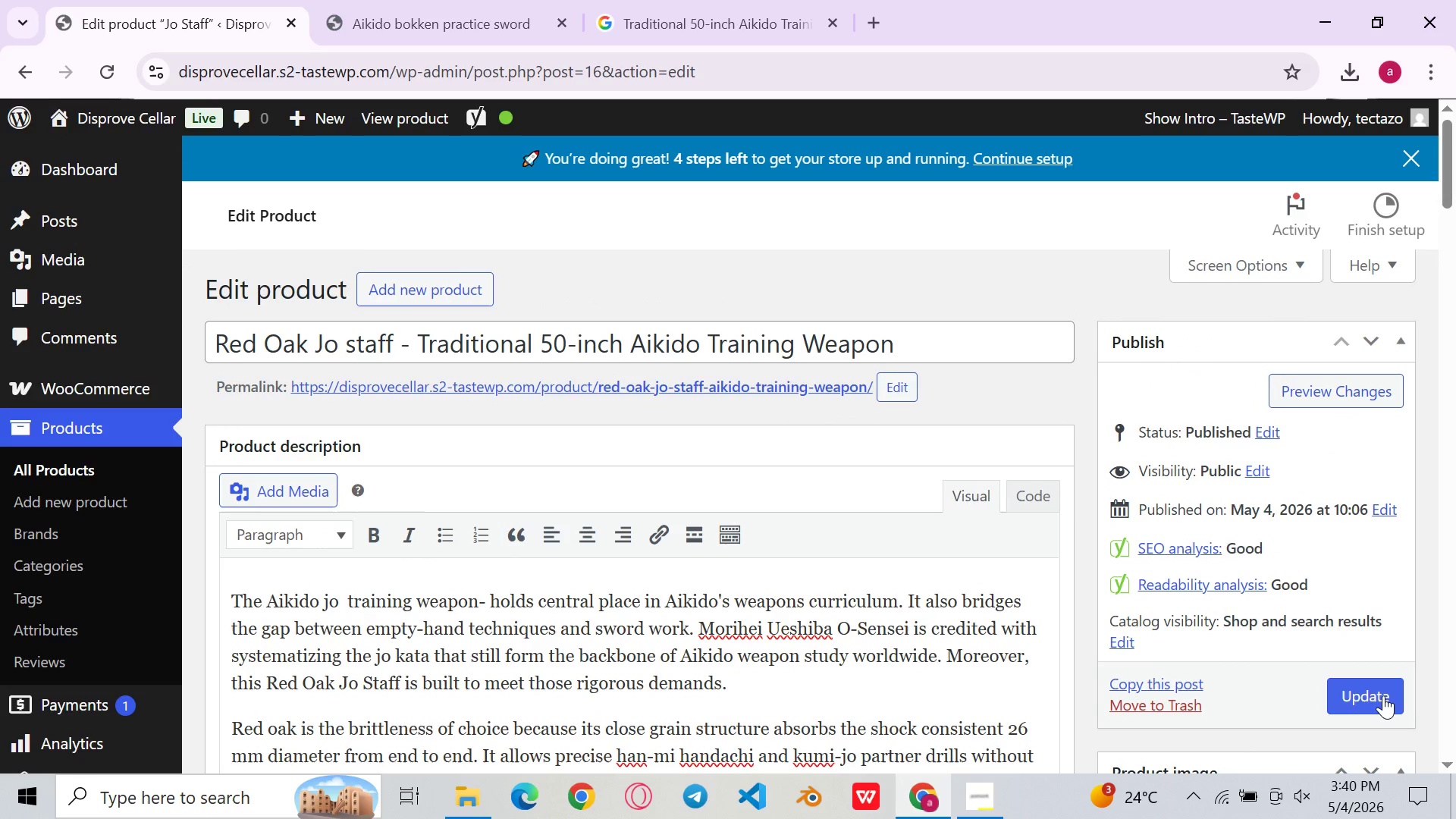 
left_click([1383, 695])
 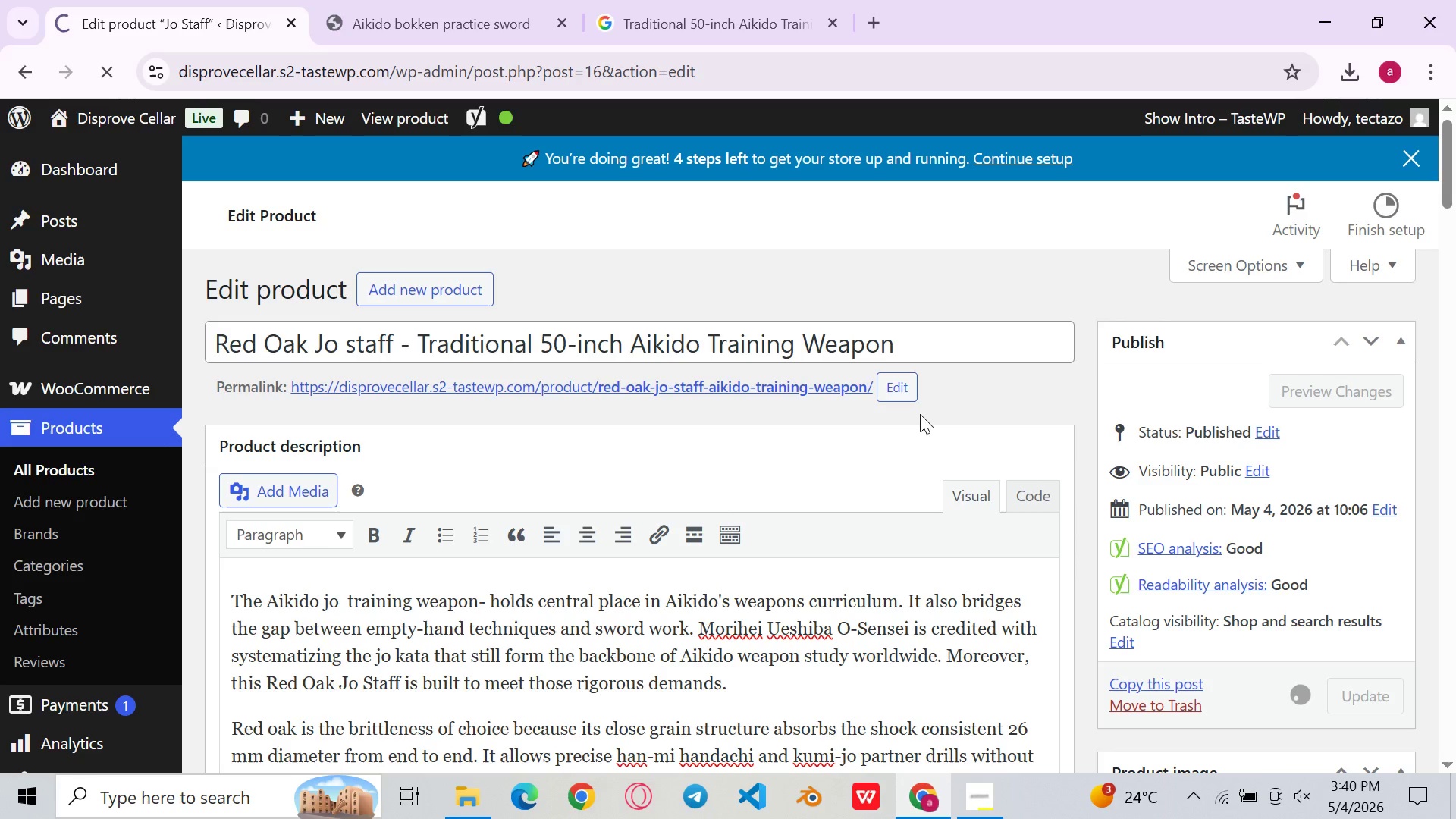 
wait(10.03)
 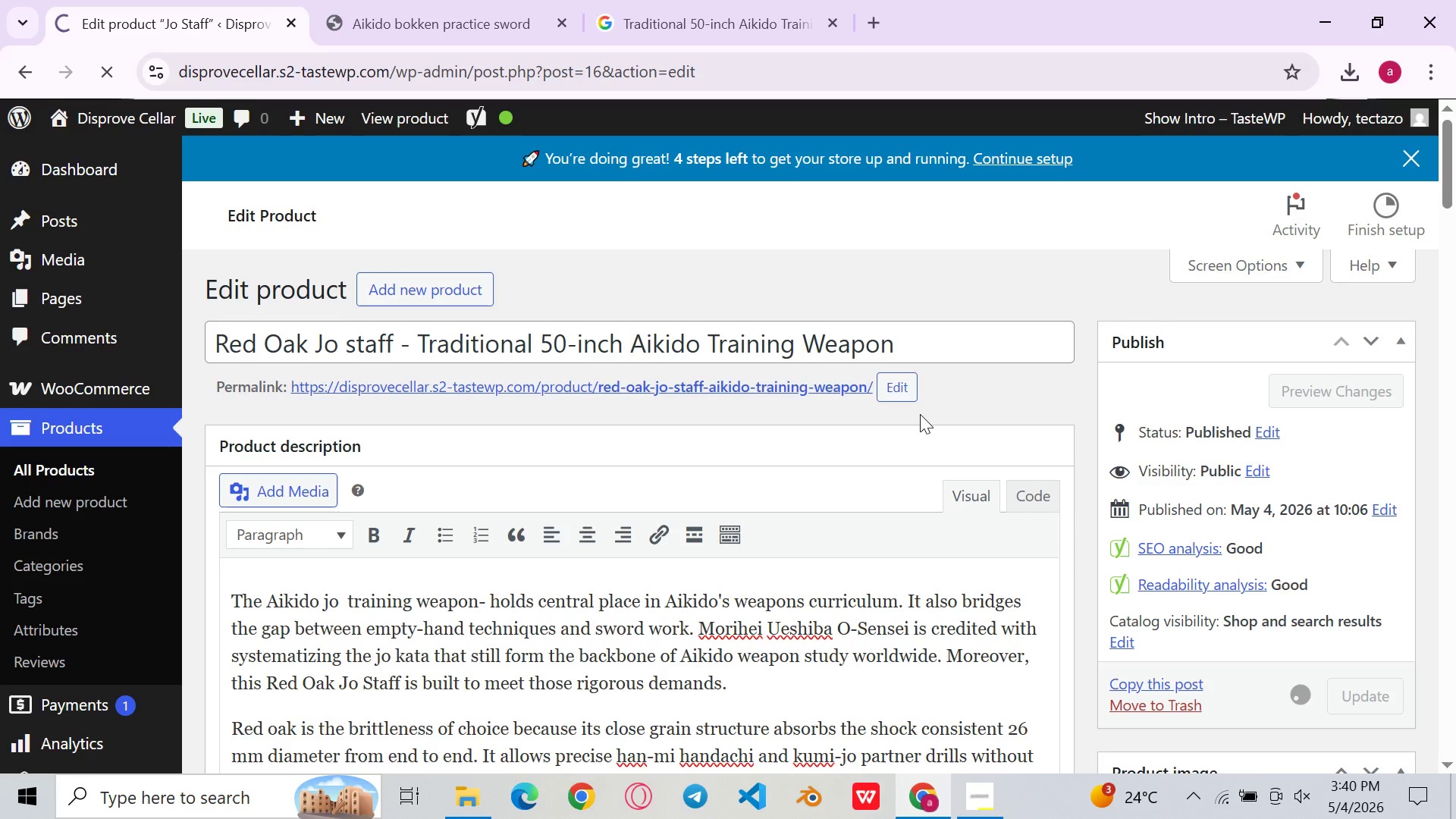 
left_click([966, 795])